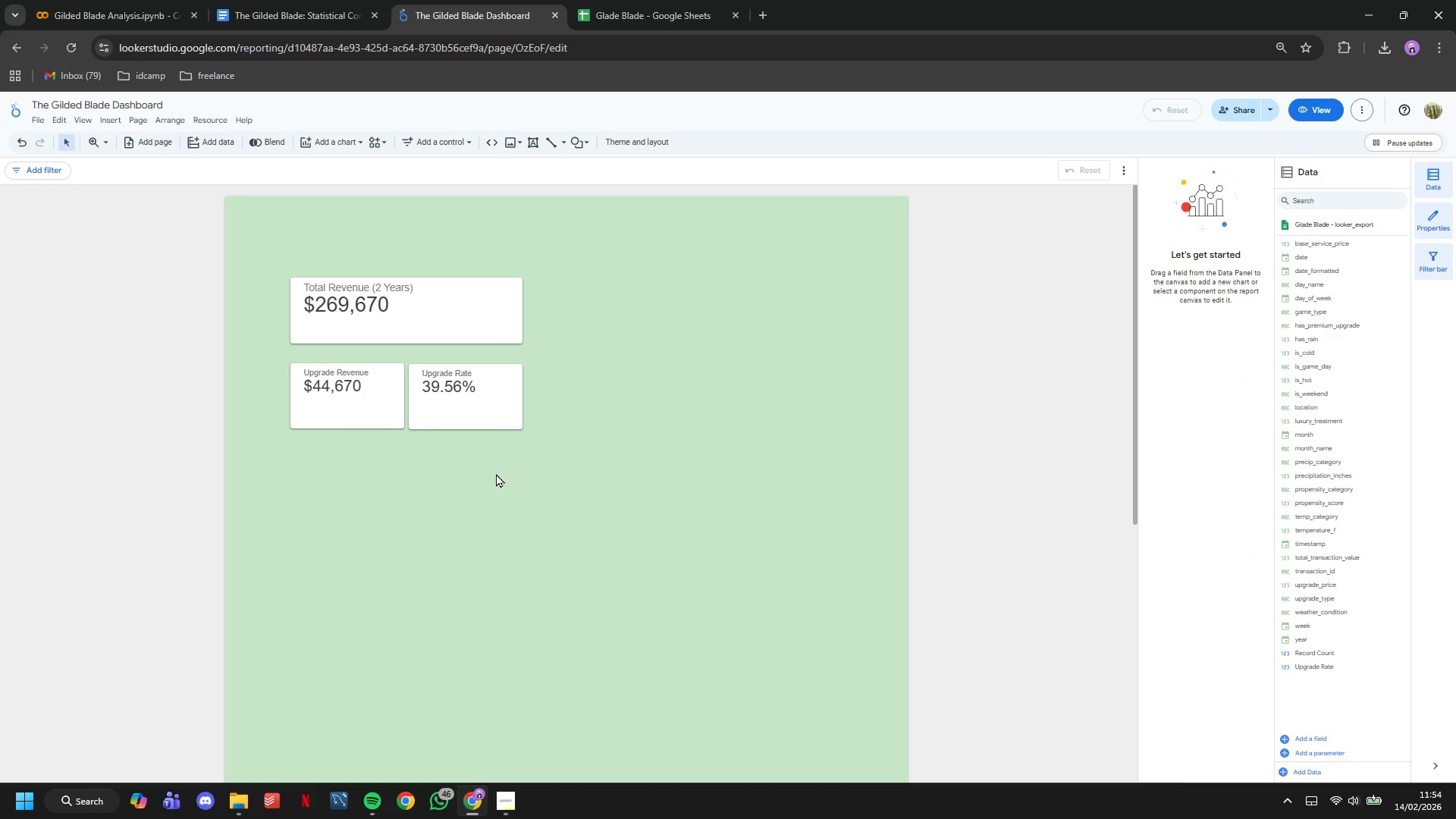 
left_click_drag(start_coordinate=[496, 473], to_coordinate=[367, 391])
 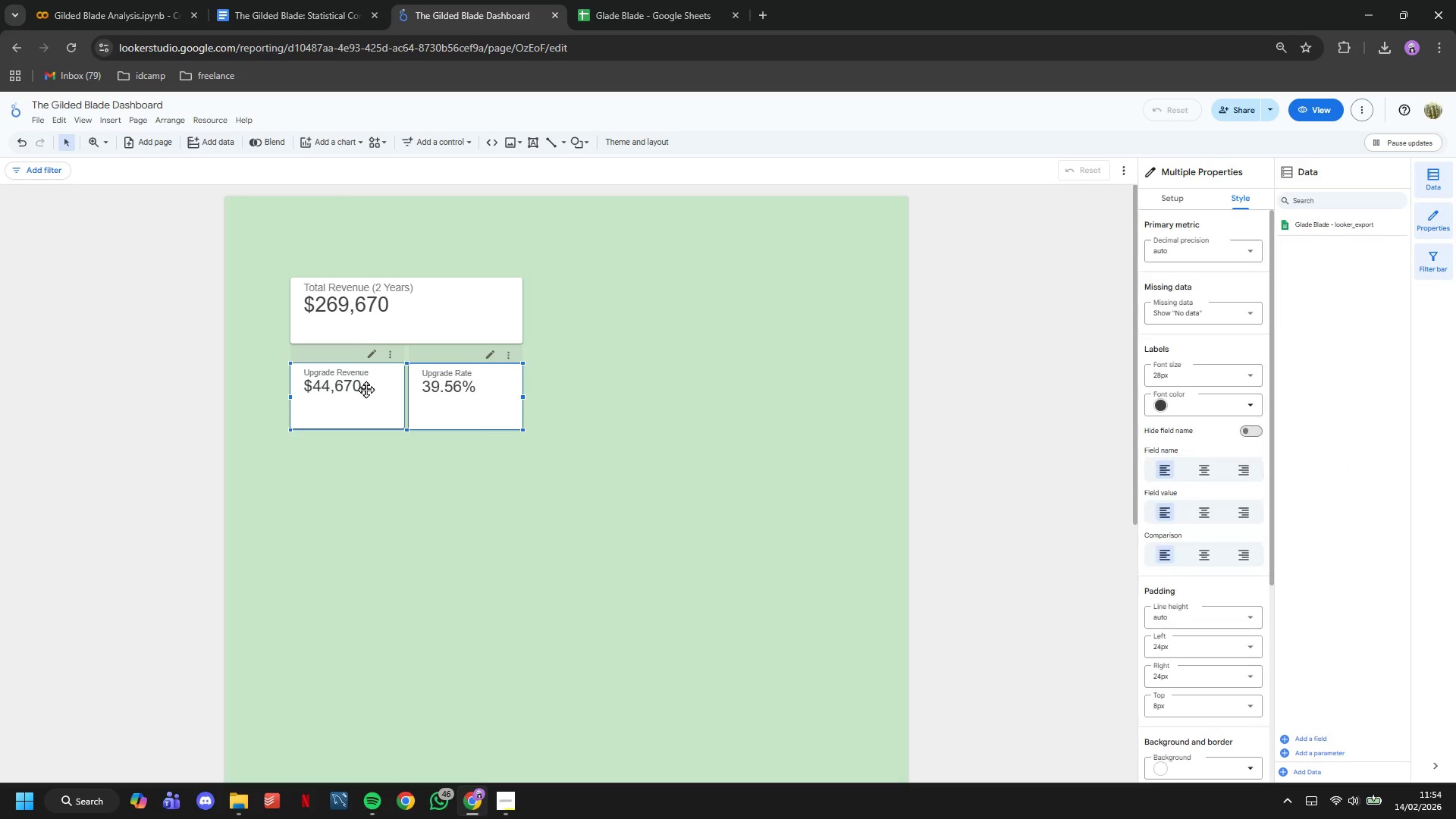 
left_click_drag(start_coordinate=[366, 389], to_coordinate=[369, 378])
 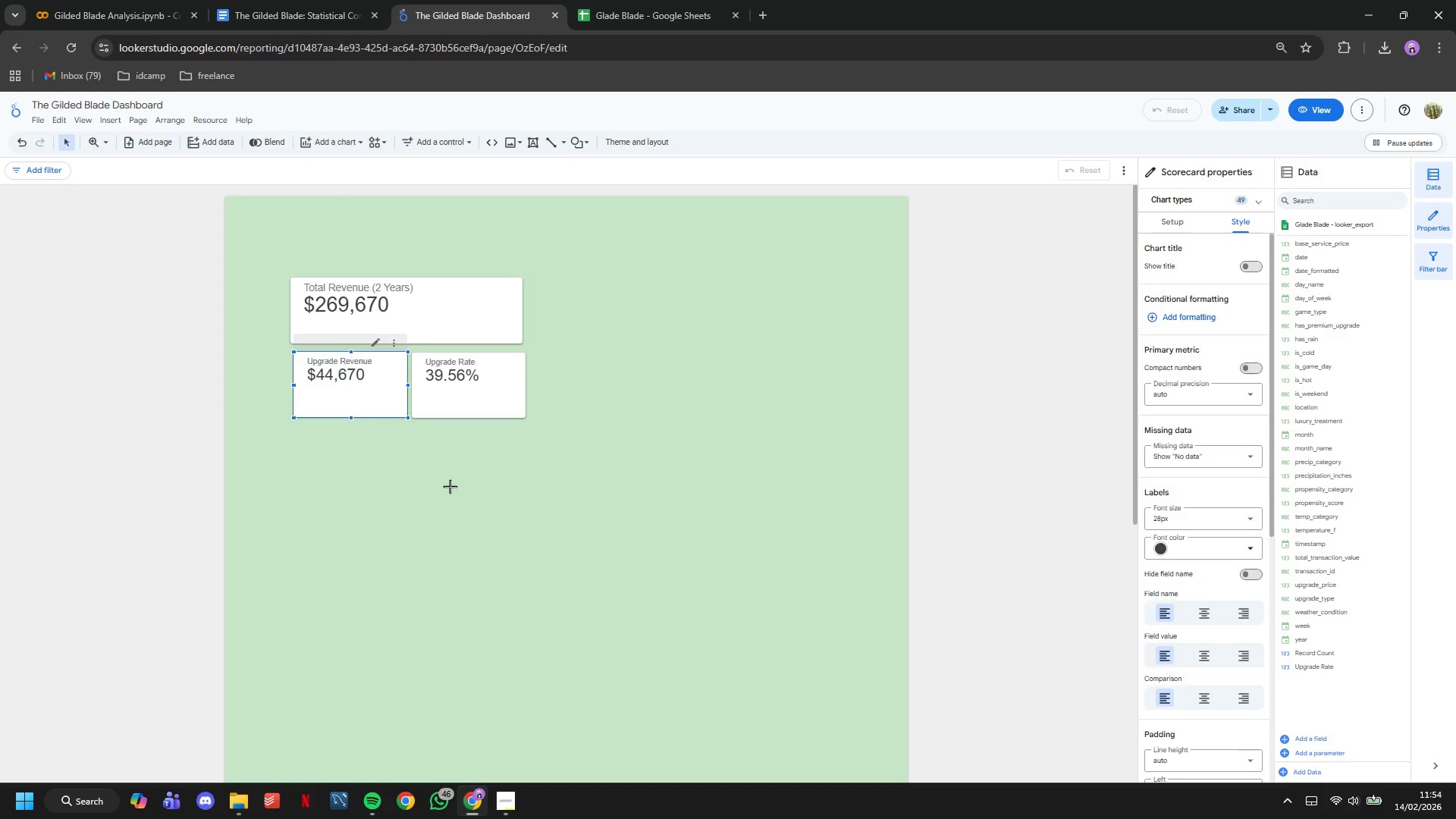 
left_click([450, 486])
 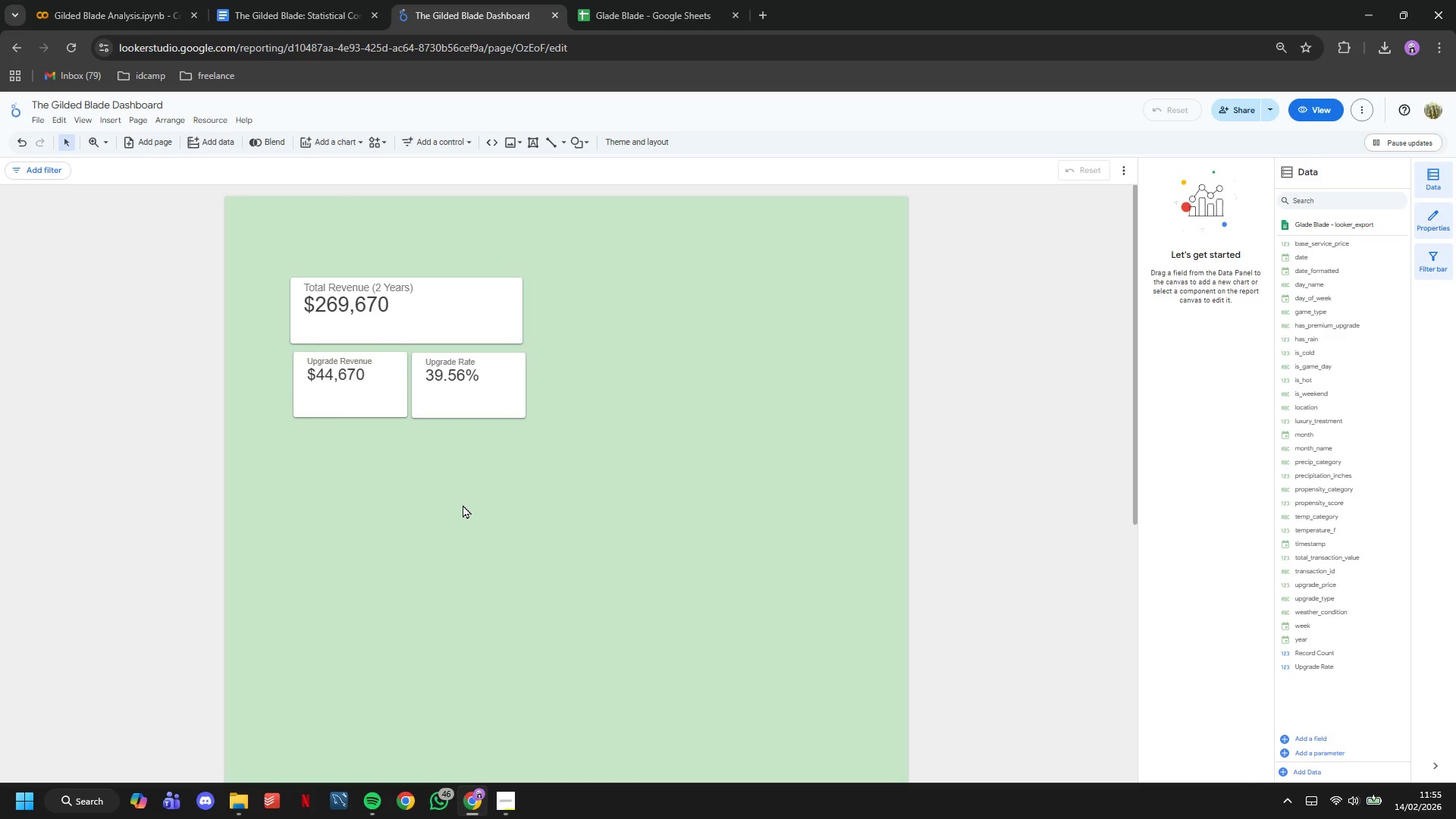 
wait(14.97)
 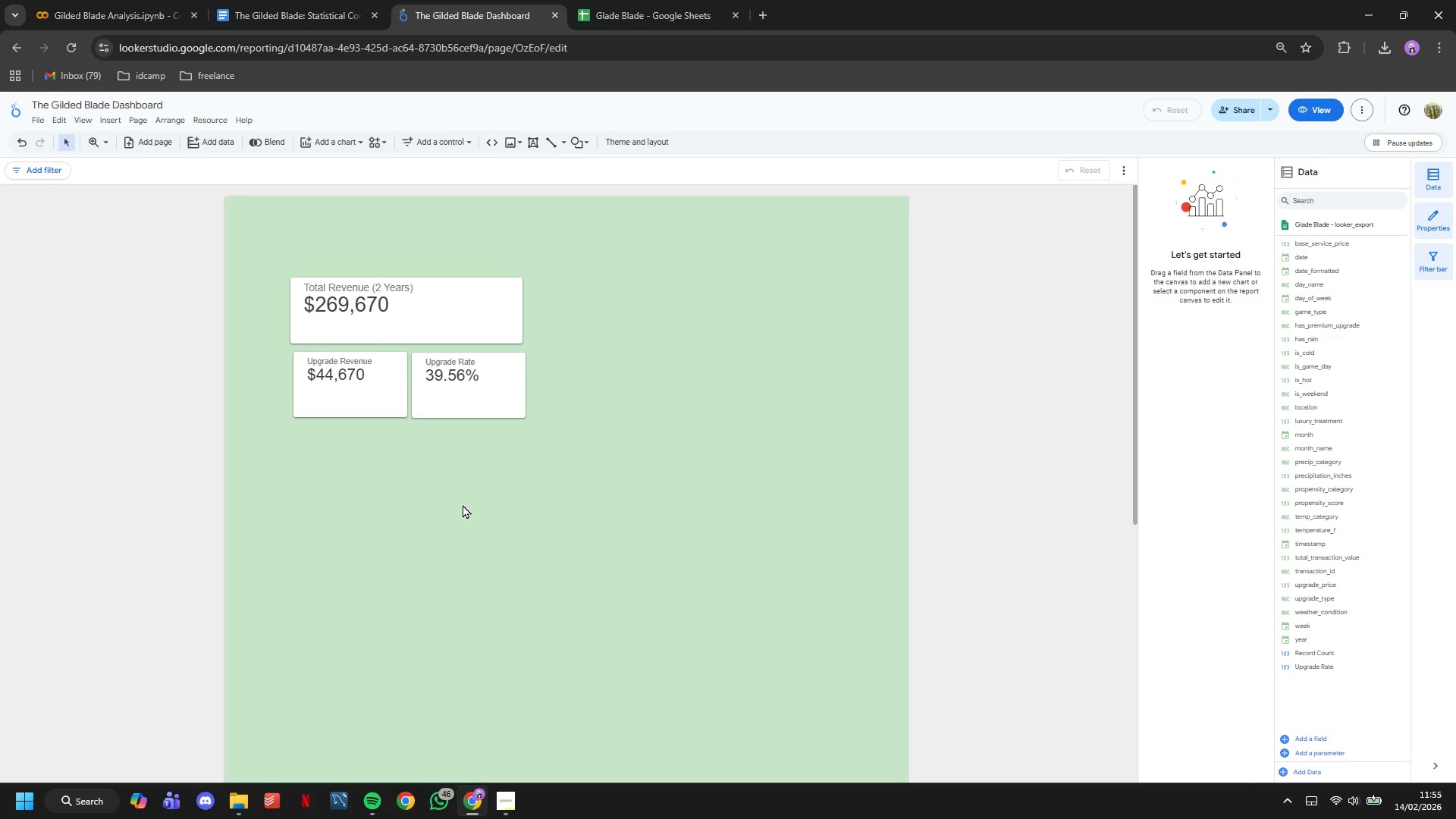 
key(Control+C)
 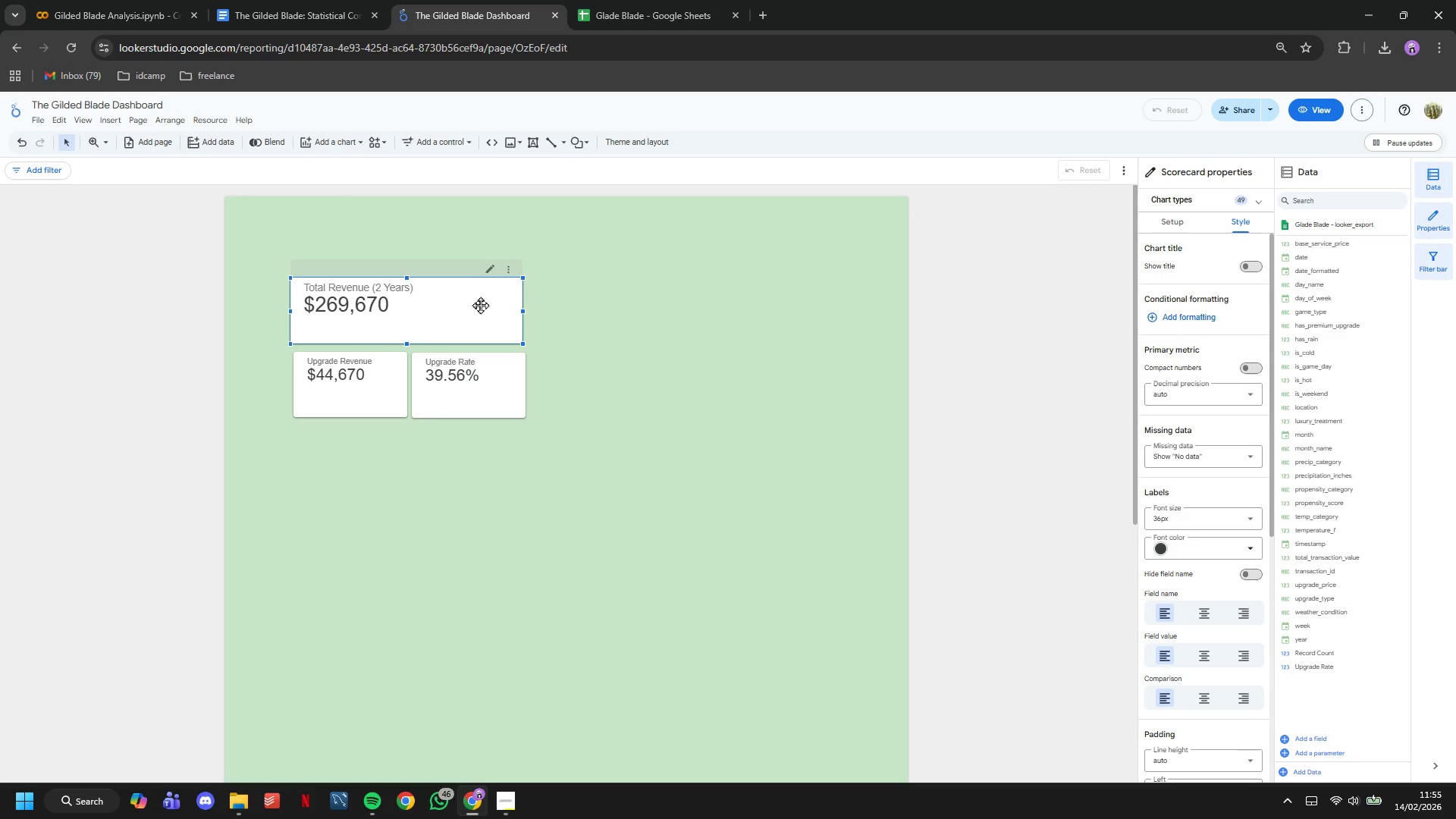 
key(Control+V)
 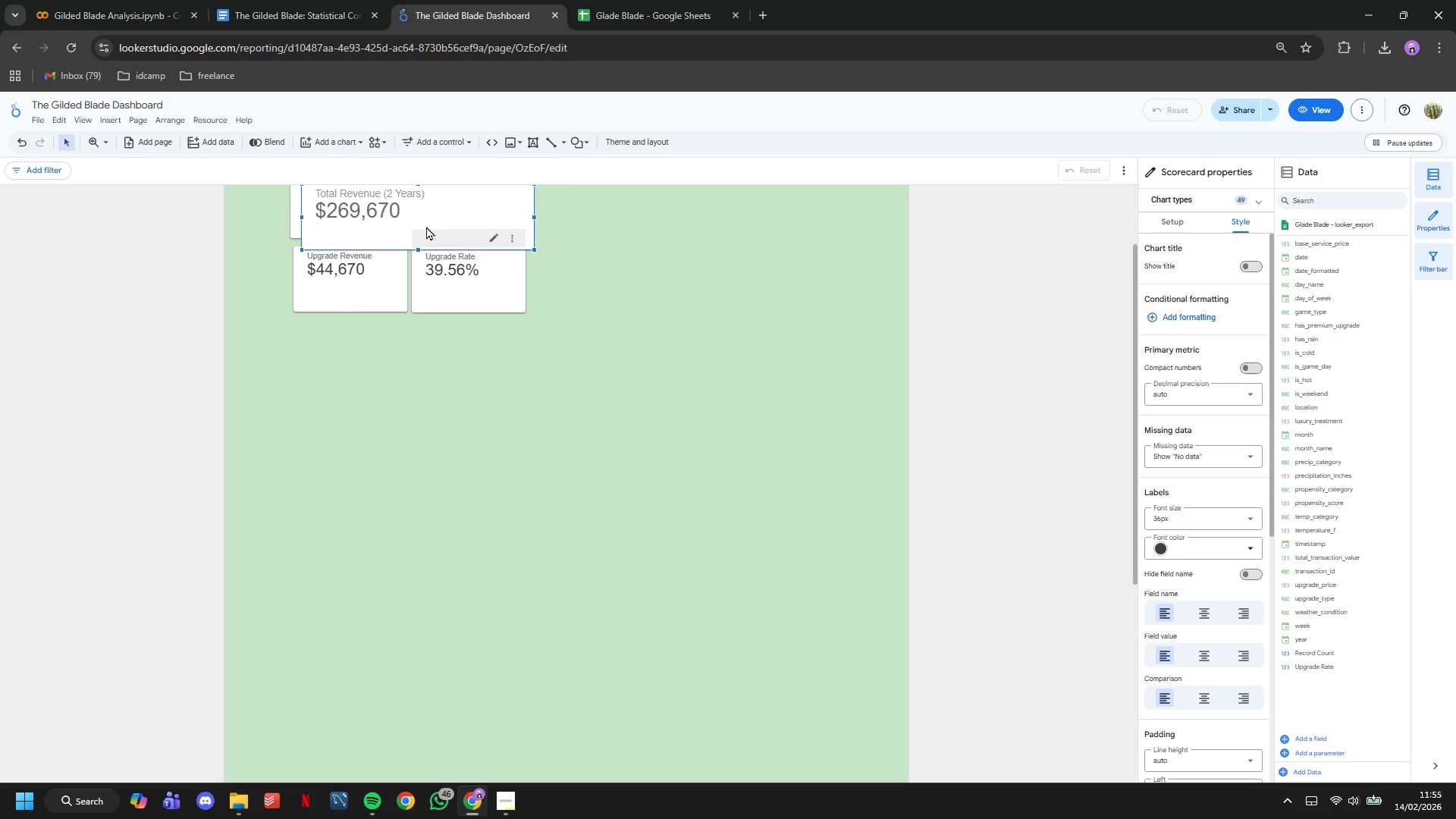 
left_click_drag(start_coordinate=[426, 224], to_coordinate=[420, 372])
 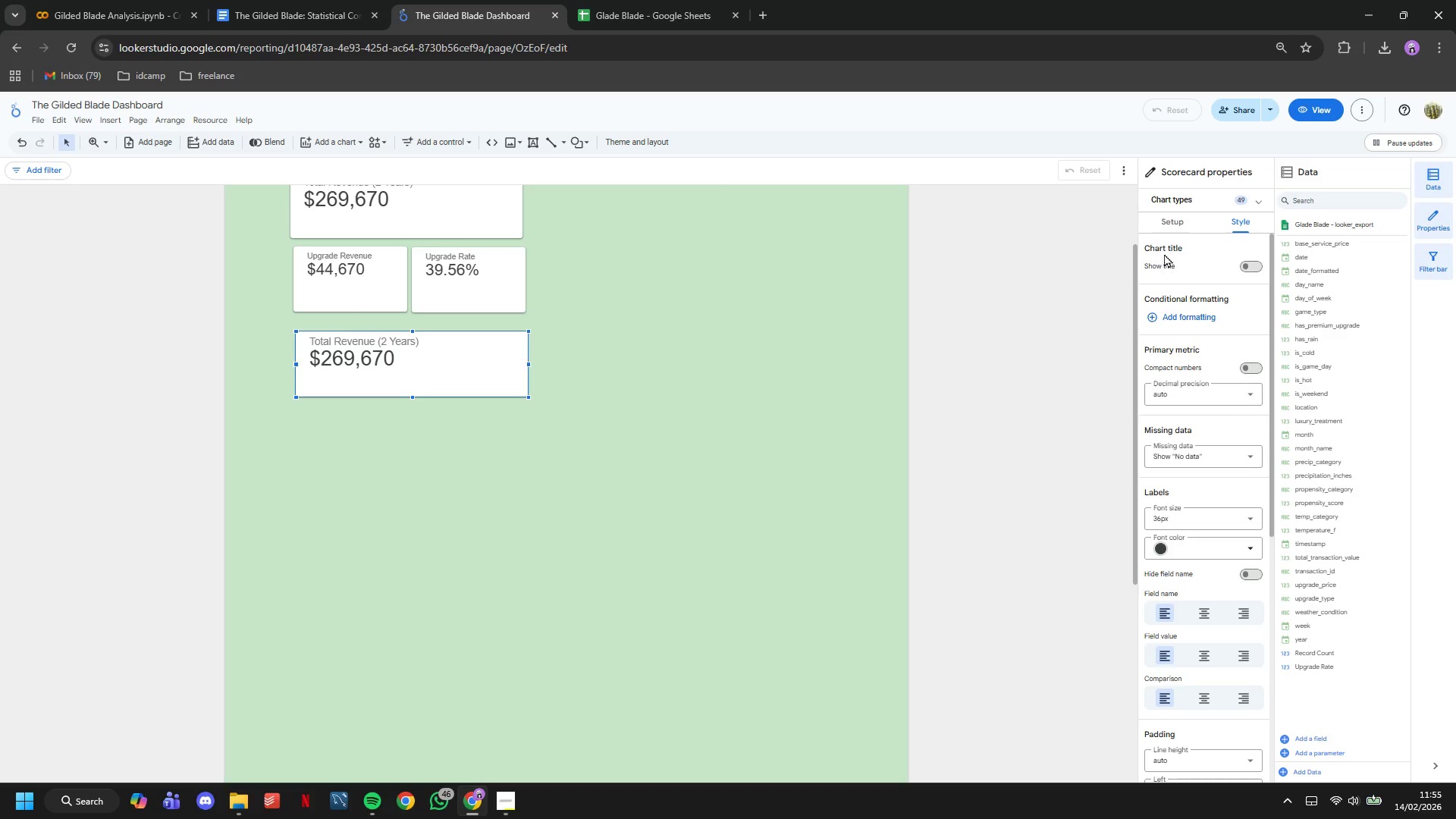 
left_click([1159, 224])
 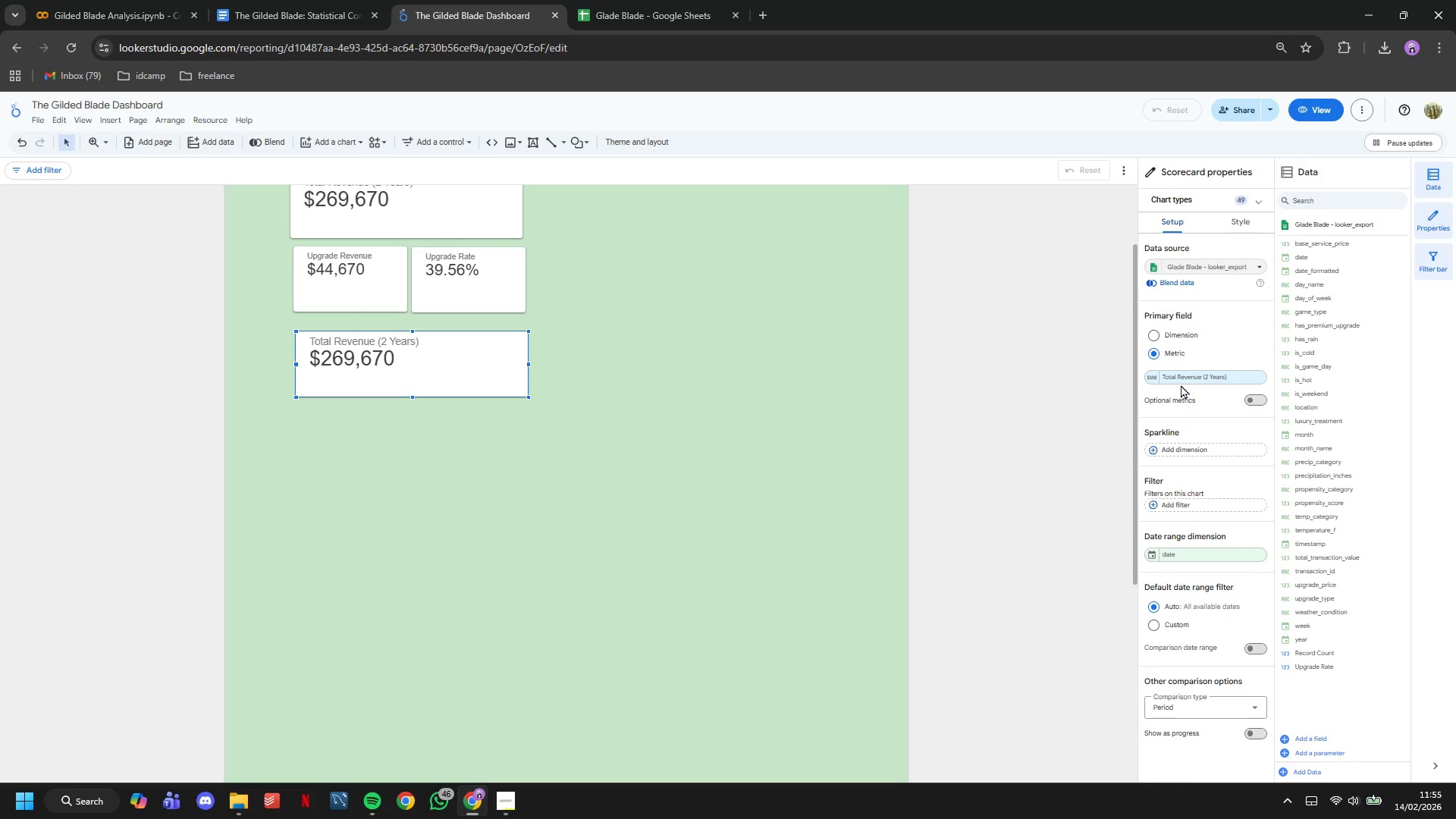 
double_click([1181, 382])
 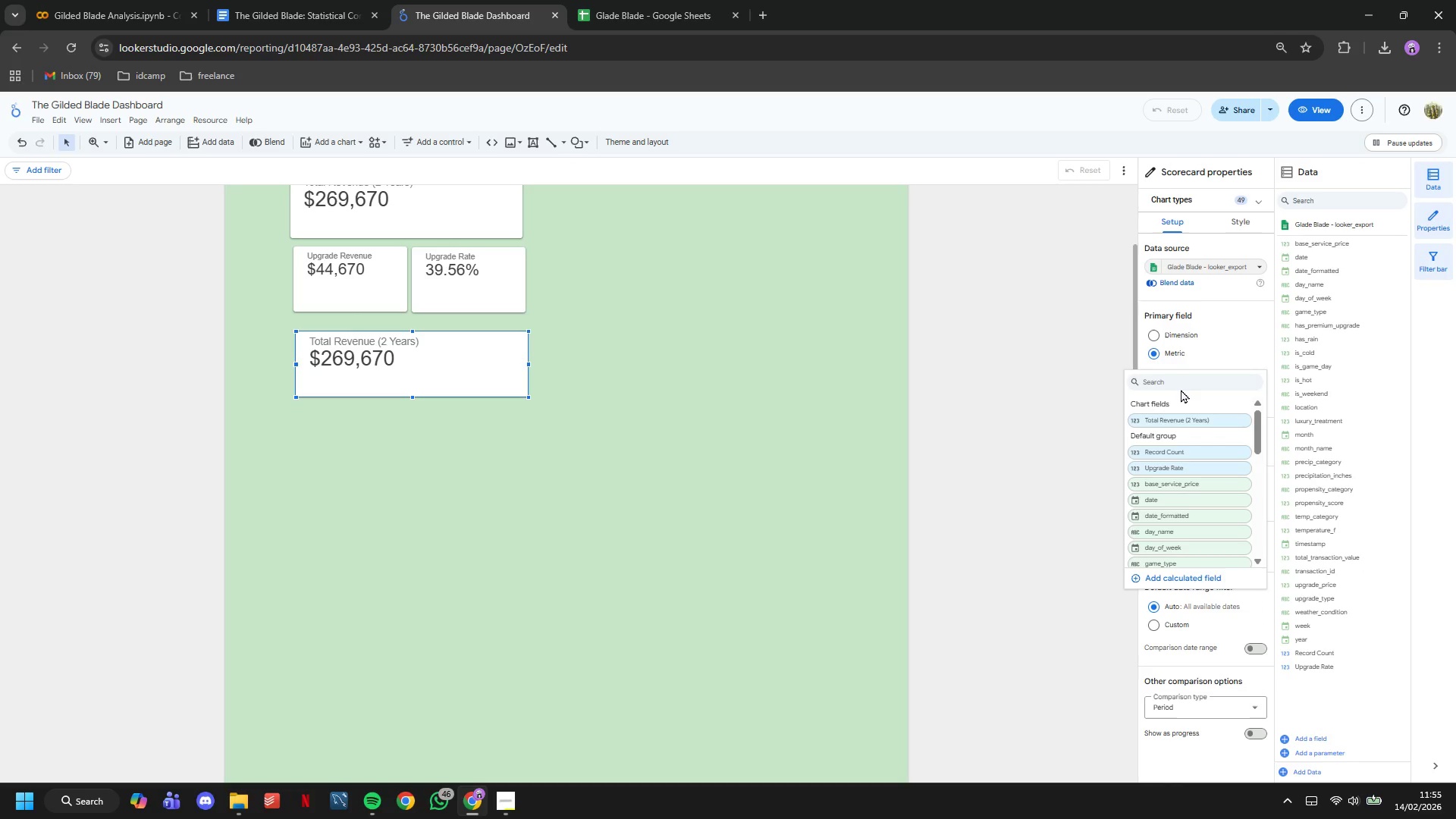 
type(tra)
 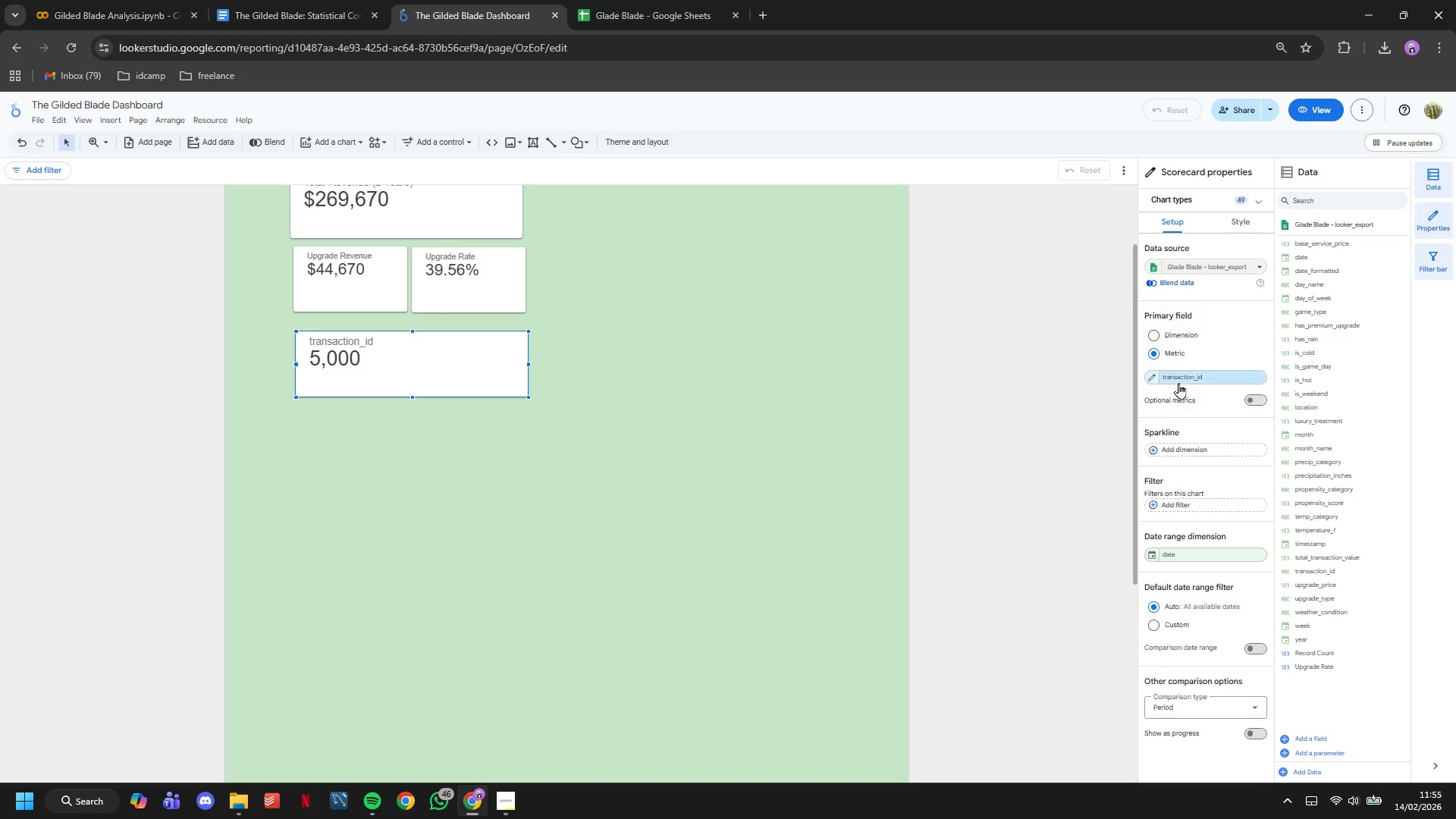 
left_click([1150, 382])
 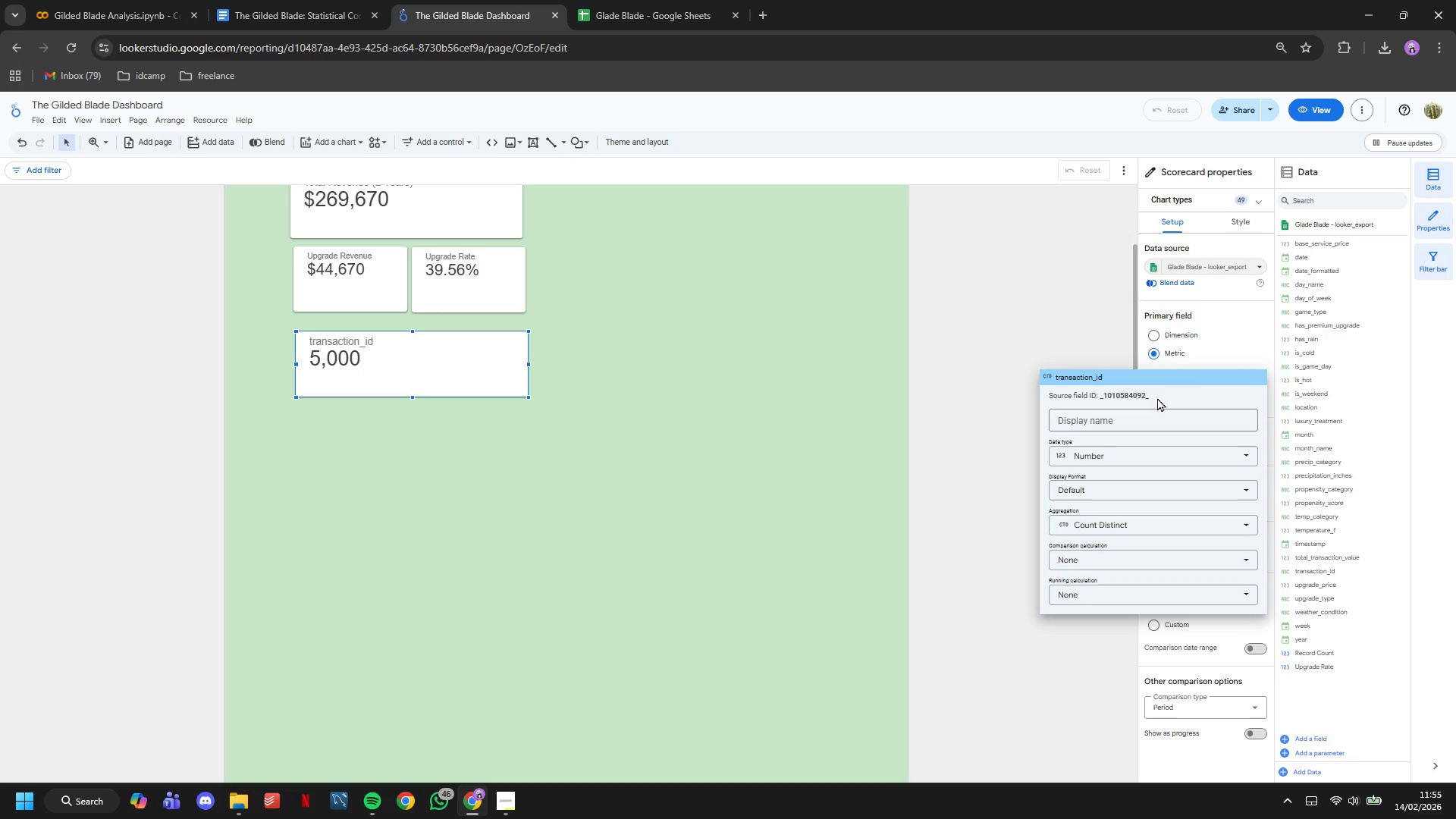 
left_click_drag(start_coordinate=[1158, 421], to_coordinate=[1163, 421])
 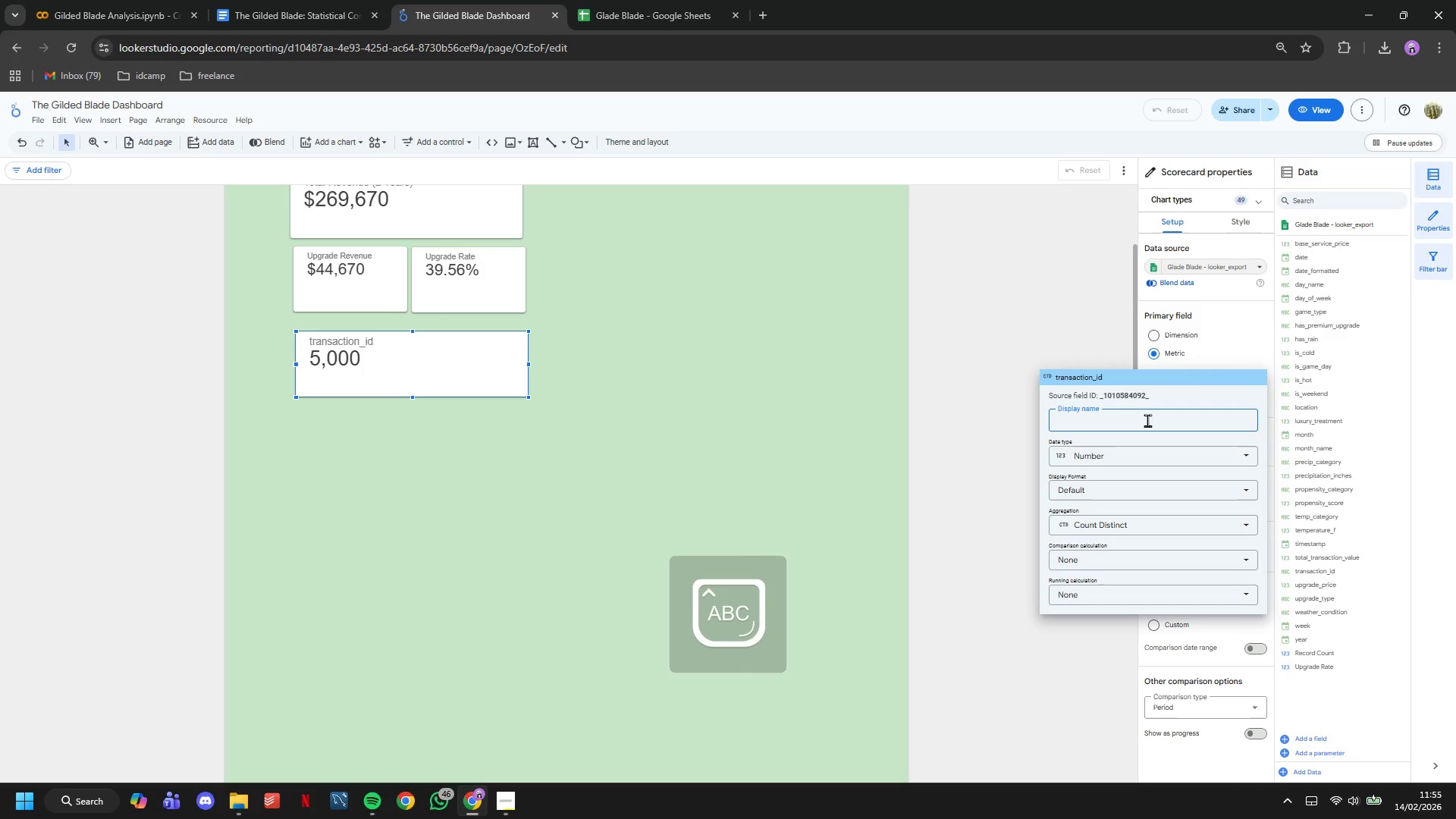 
type(Total Transactions)
 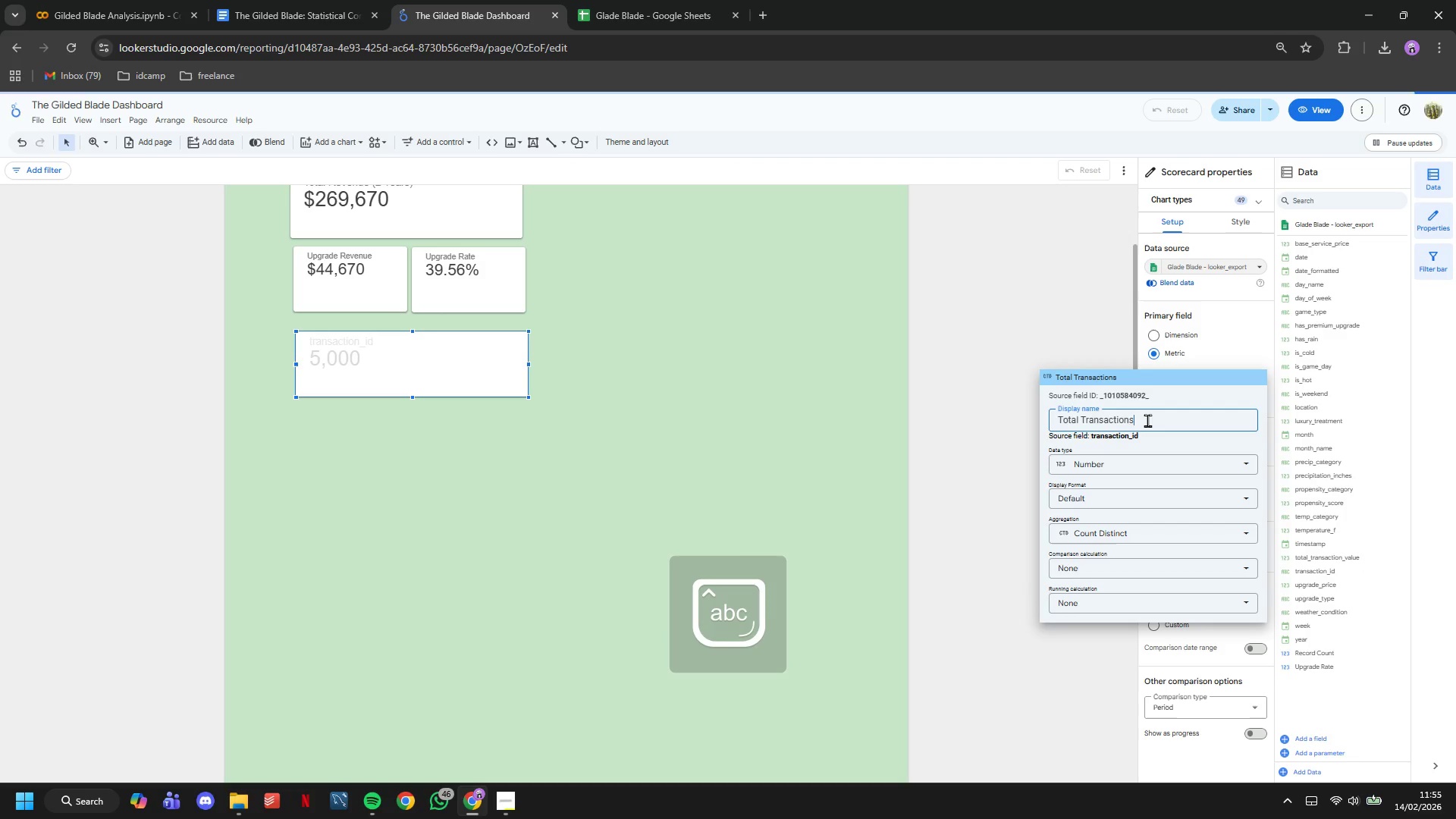 
key(Enter)
 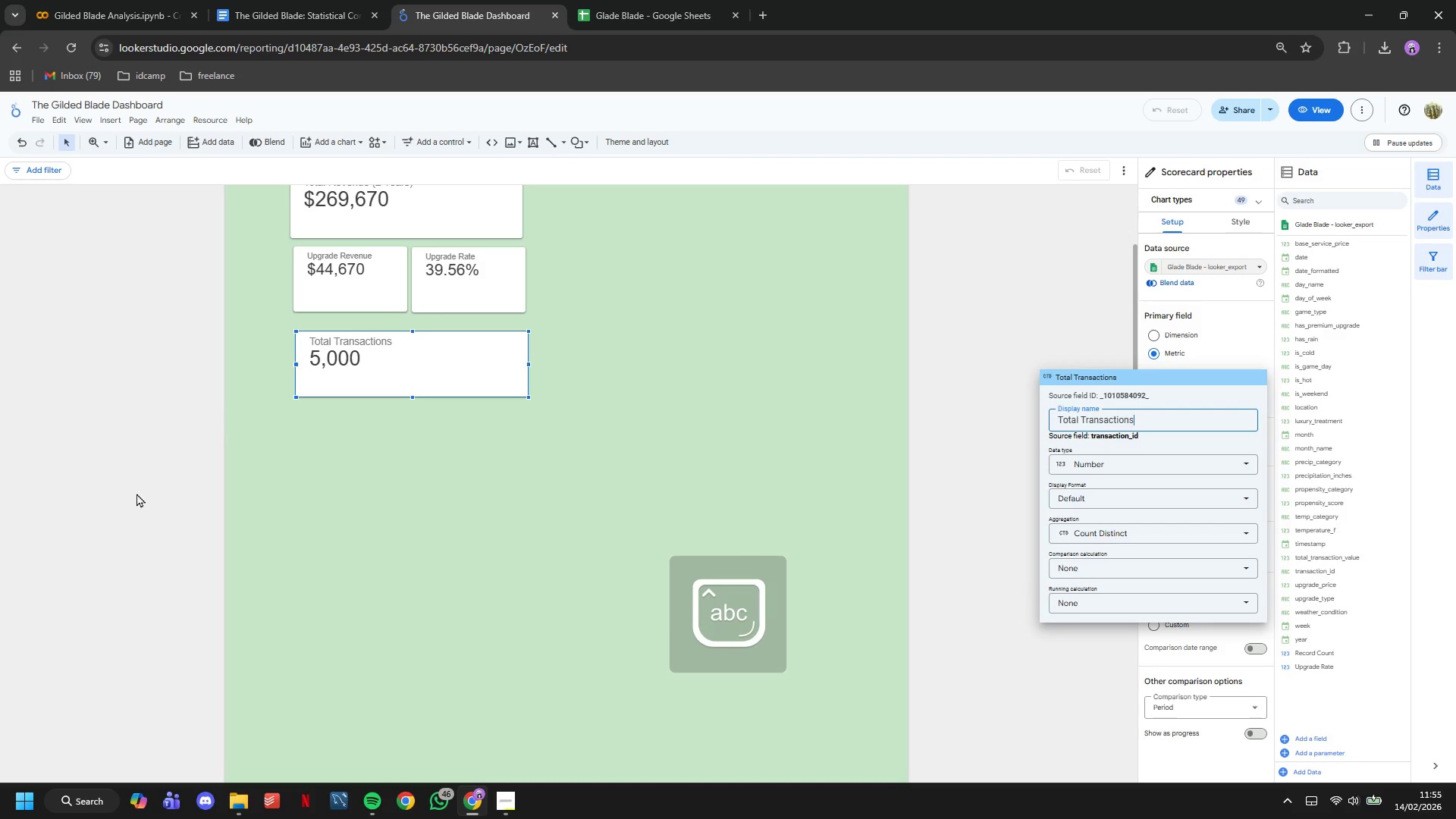 
left_click_drag(start_coordinate=[299, 533], to_coordinate=[309, 534])
 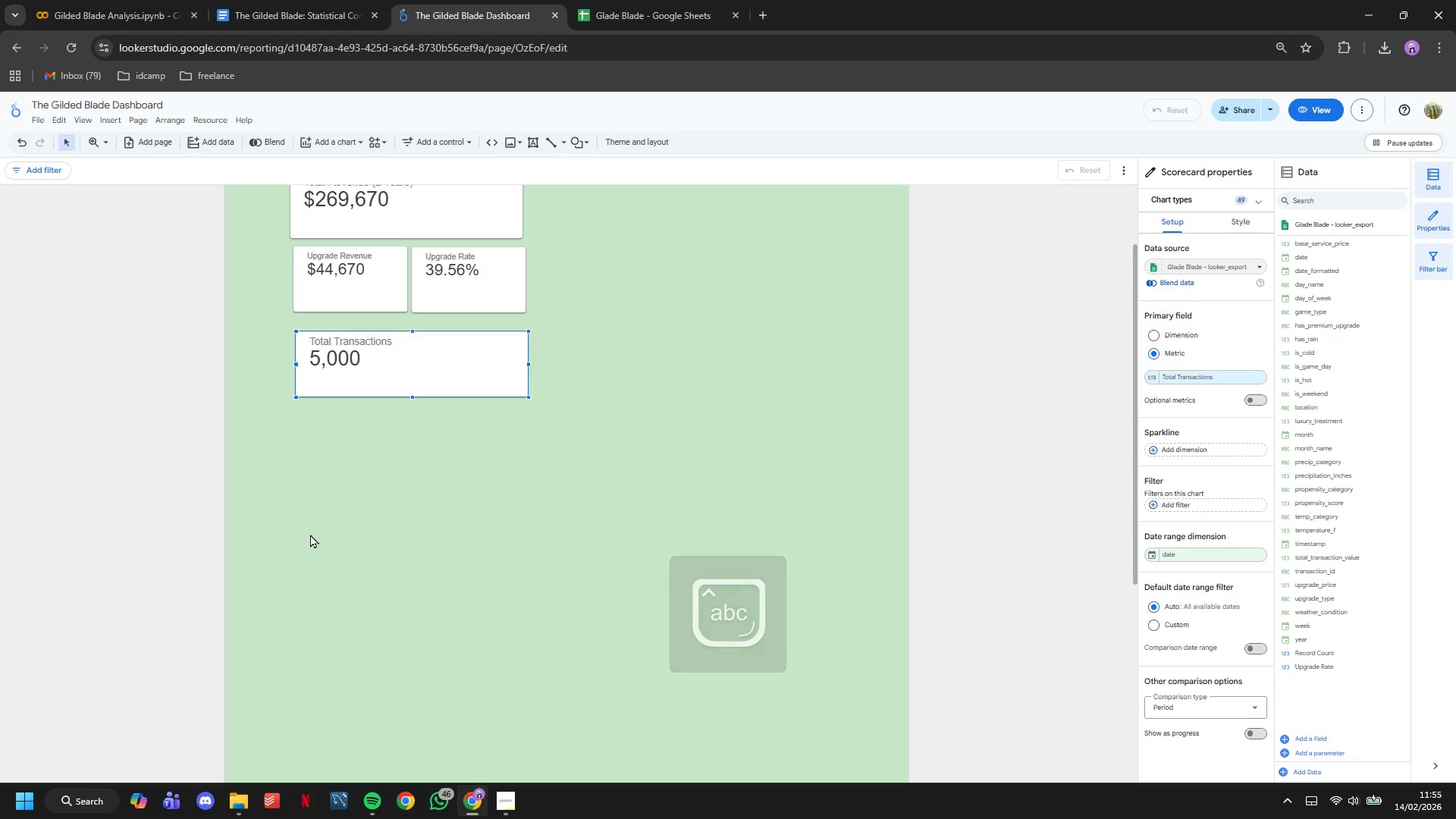 
scroll: coordinate [310, 534], scroll_direction: up, amount: 4.0
 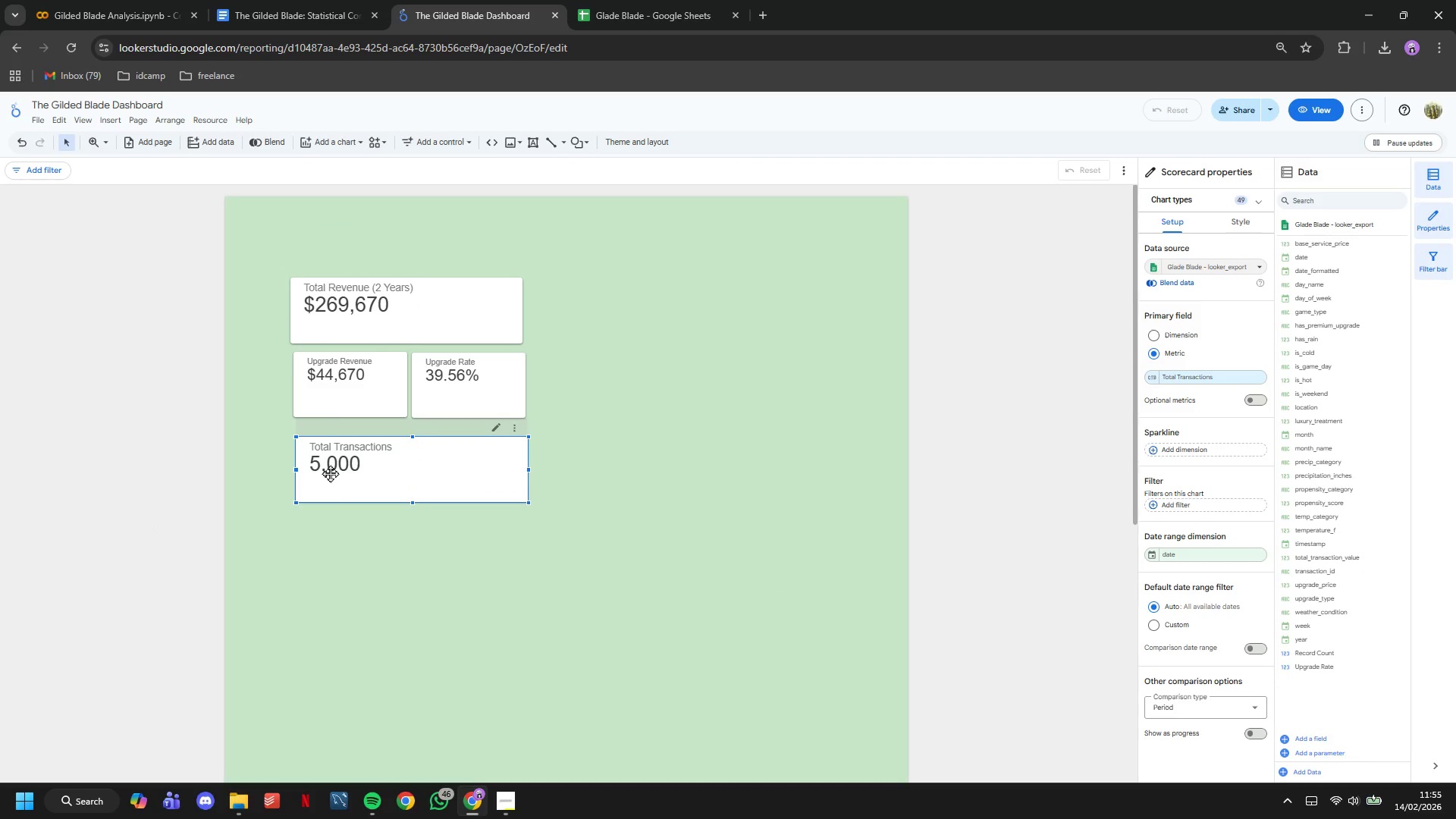 
left_click_drag(start_coordinate=[330, 473], to_coordinate=[331, 465])
 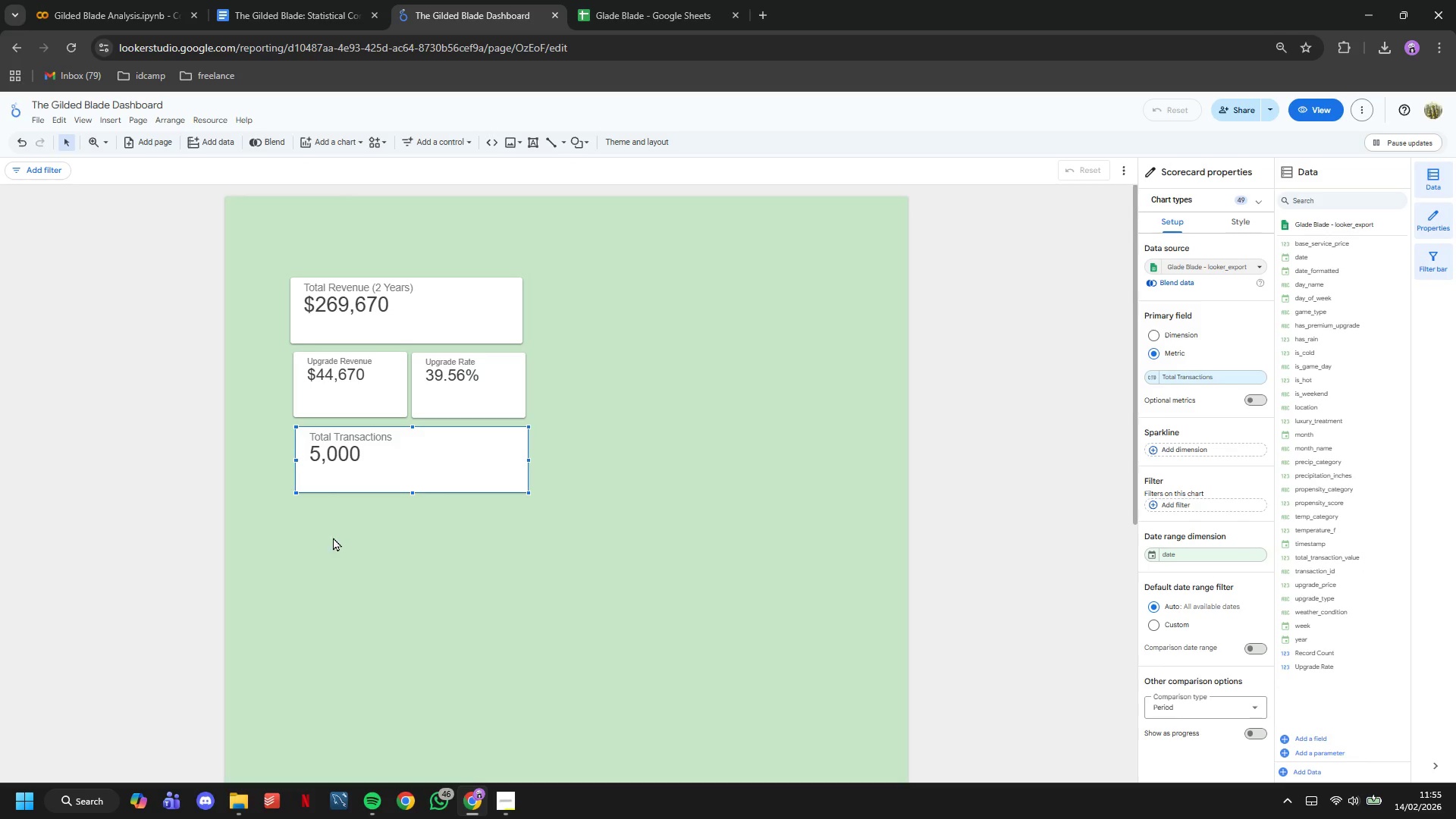 
left_click([333, 540])
 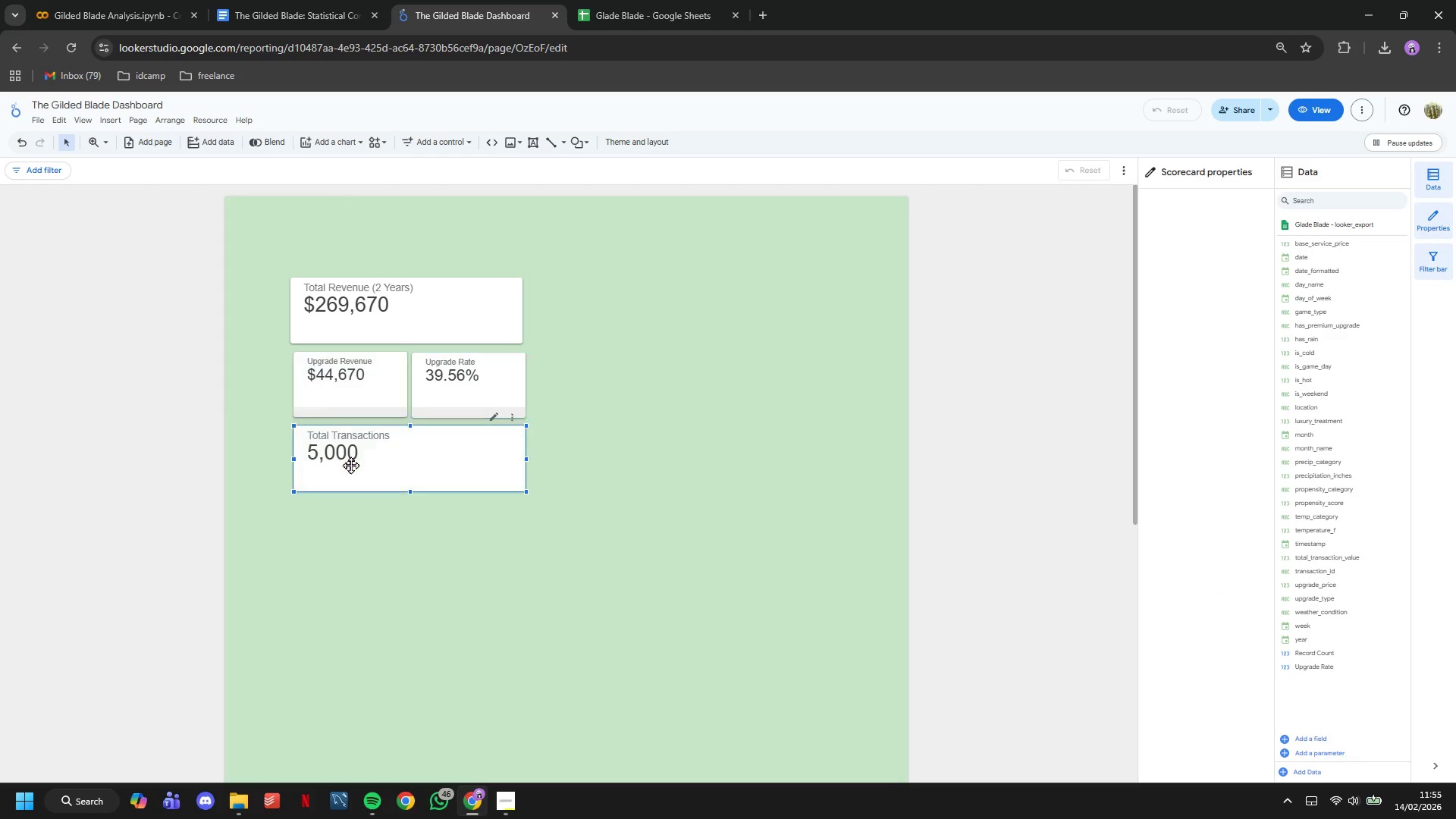 
left_click_drag(start_coordinate=[307, 325], to_coordinate=[312, 324])
 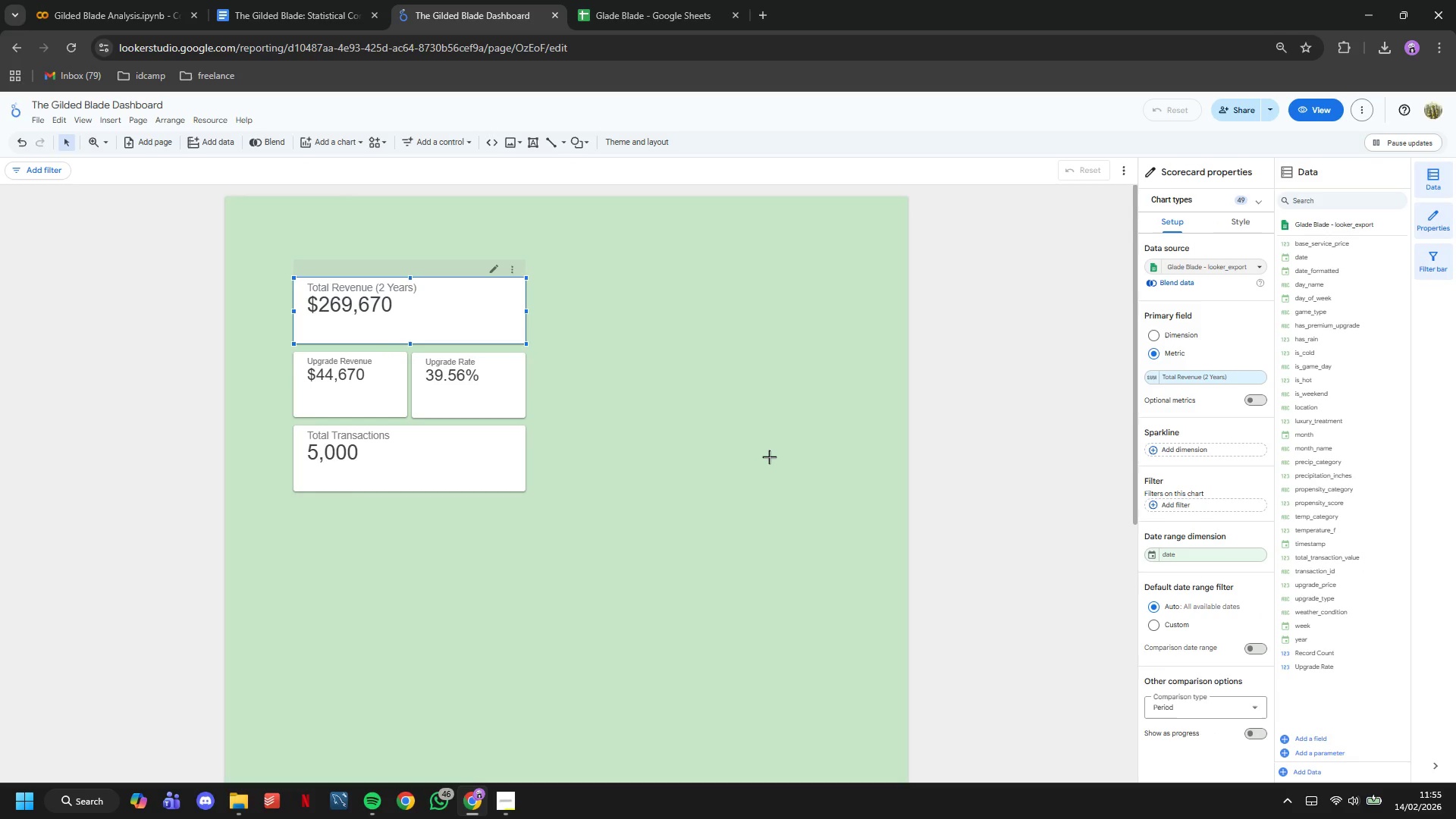 
left_click([769, 457])
 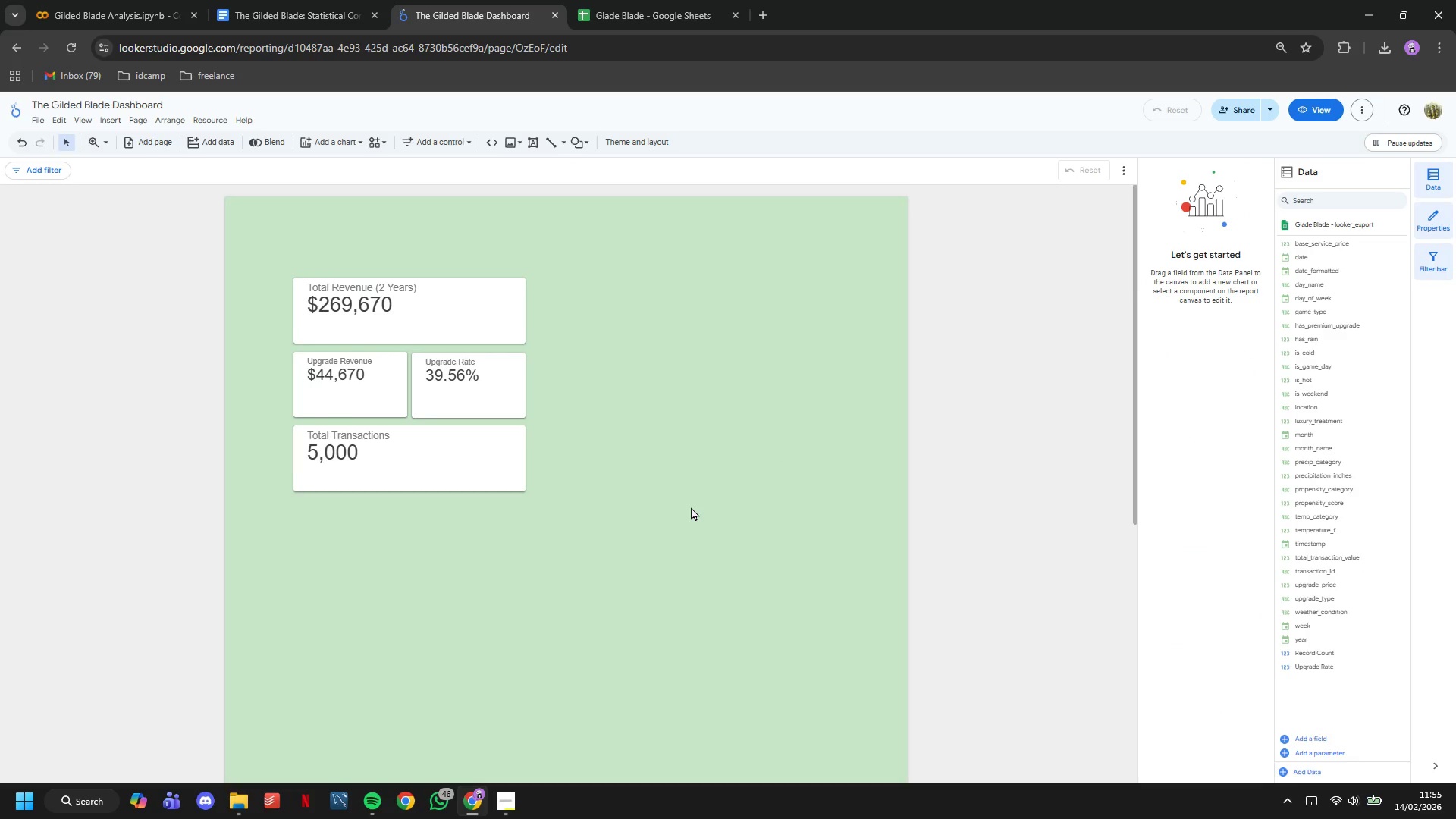 
scroll: coordinate [691, 507], scroll_direction: up, amount: 1.0
 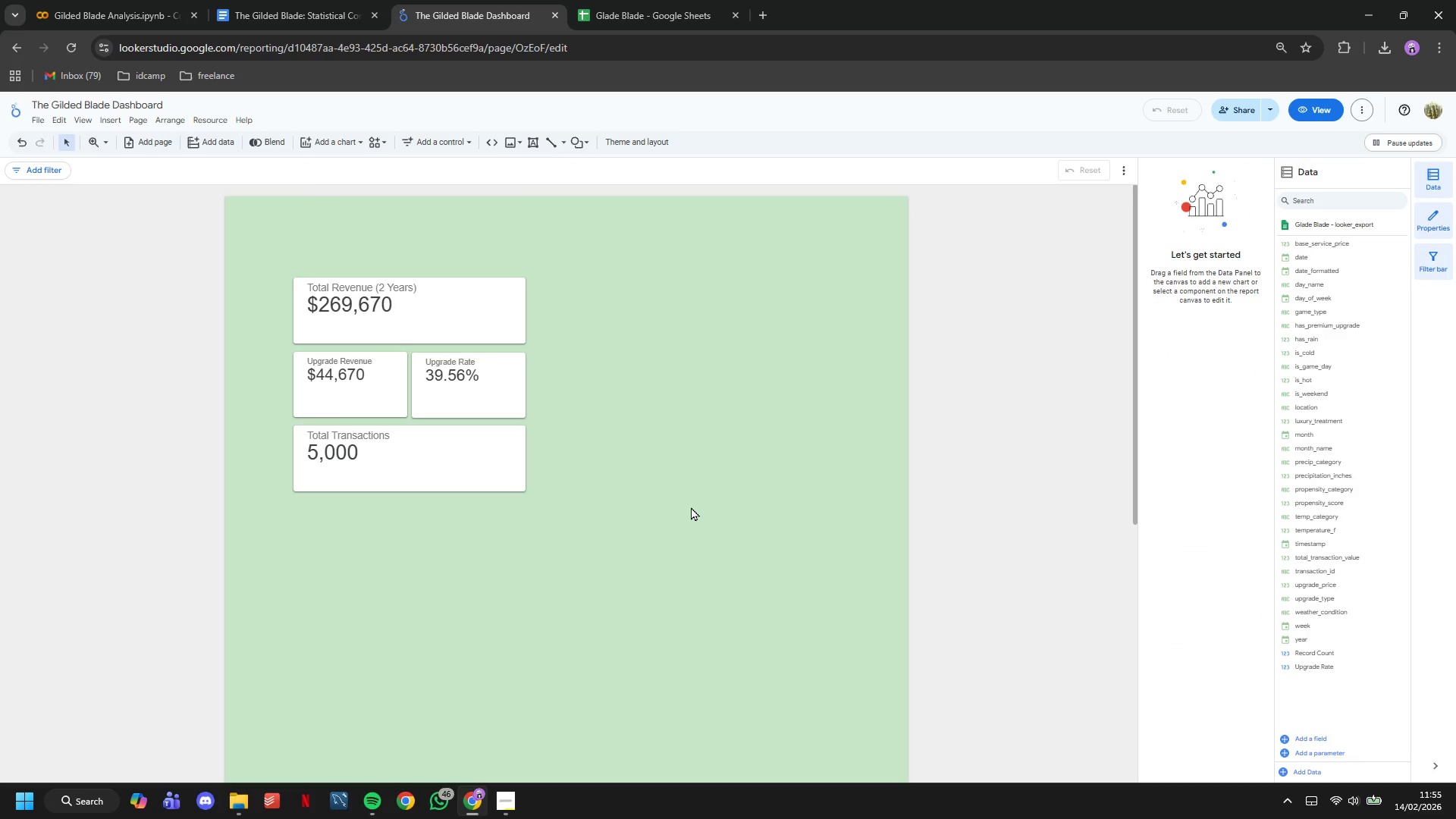 
wait(10.13)
 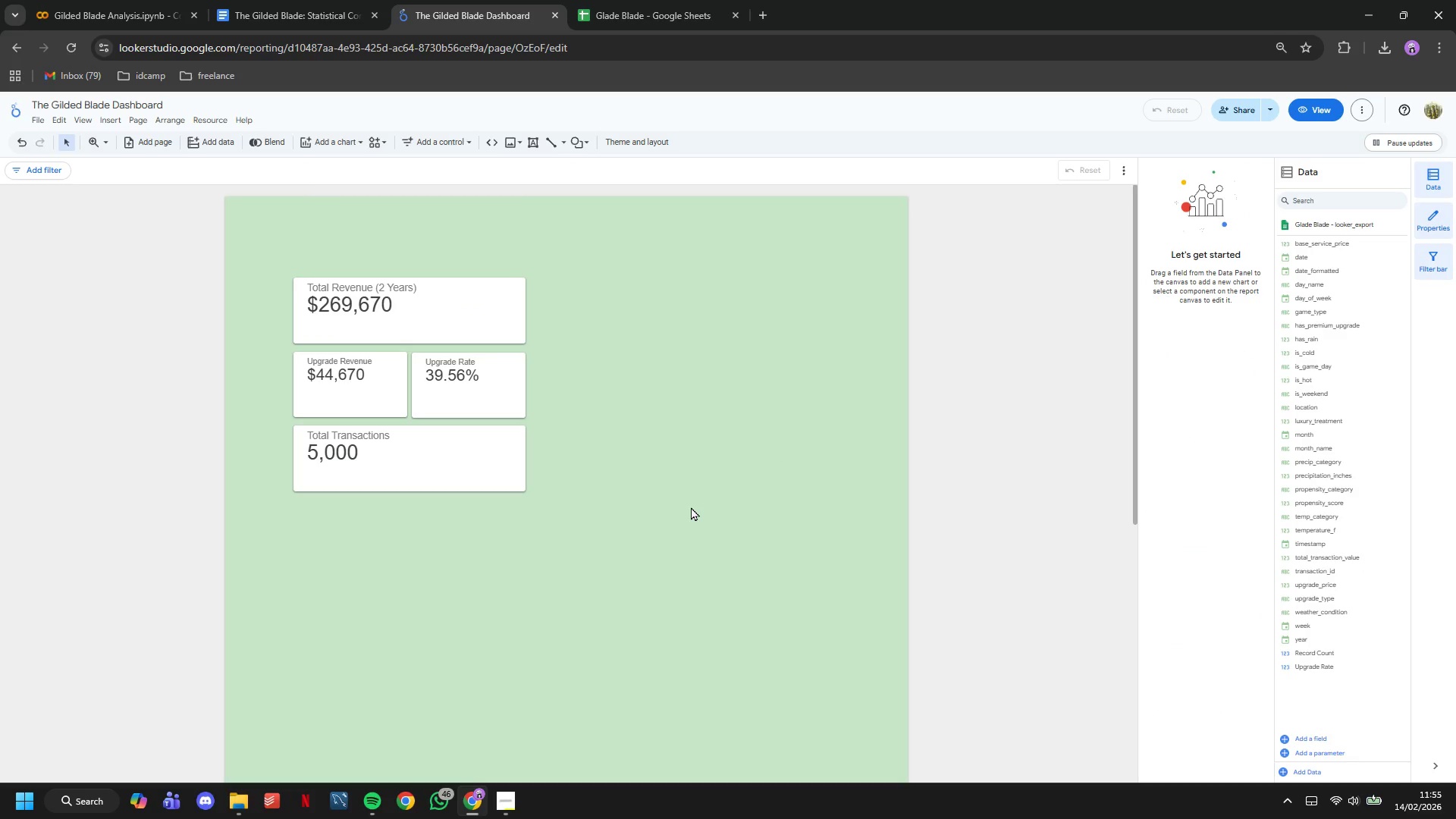 
scroll: coordinate [612, 506], scroll_direction: up, amount: 7.0
 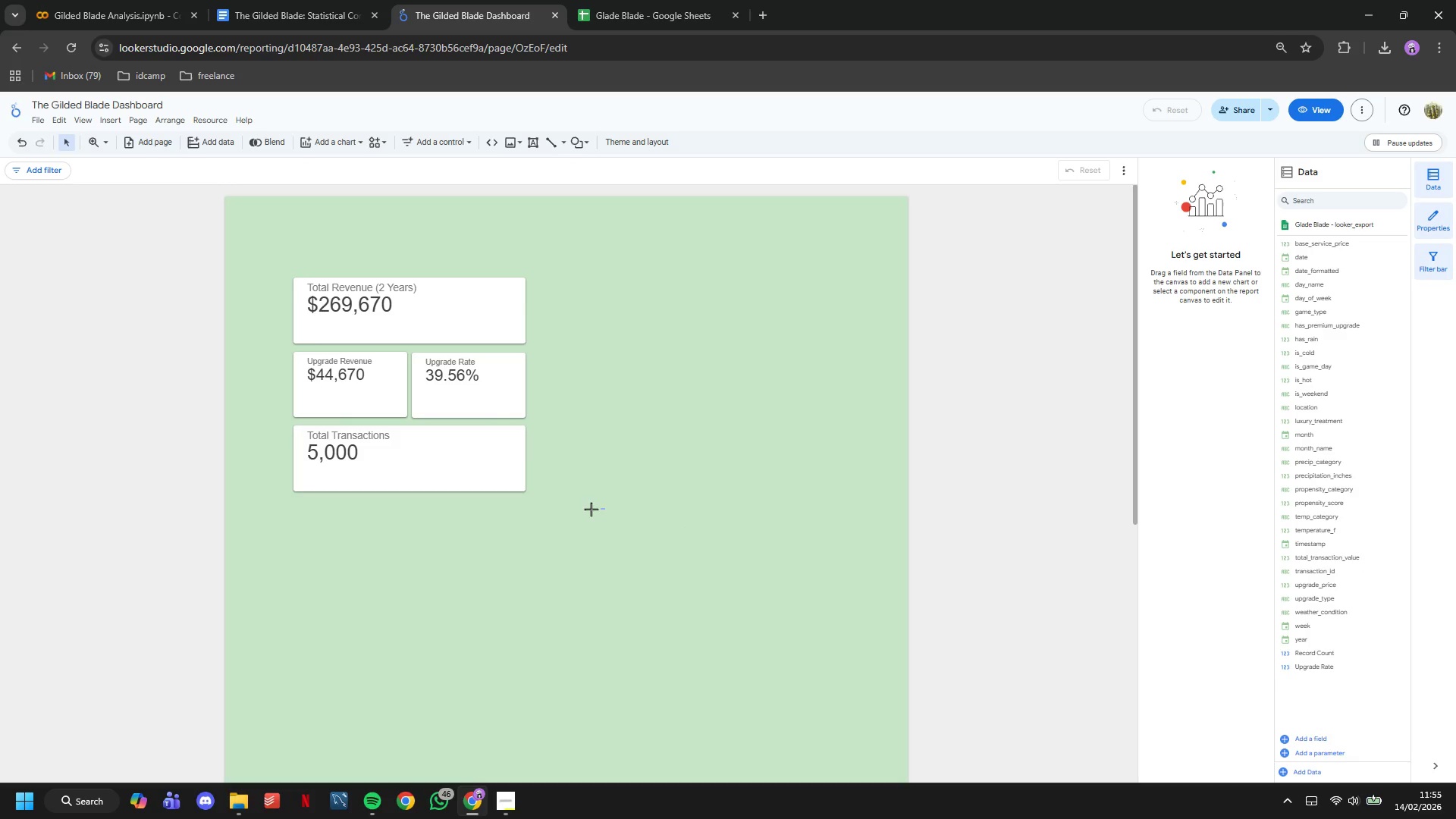 
left_click_drag(start_coordinate=[604, 508], to_coordinate=[274, 281])
 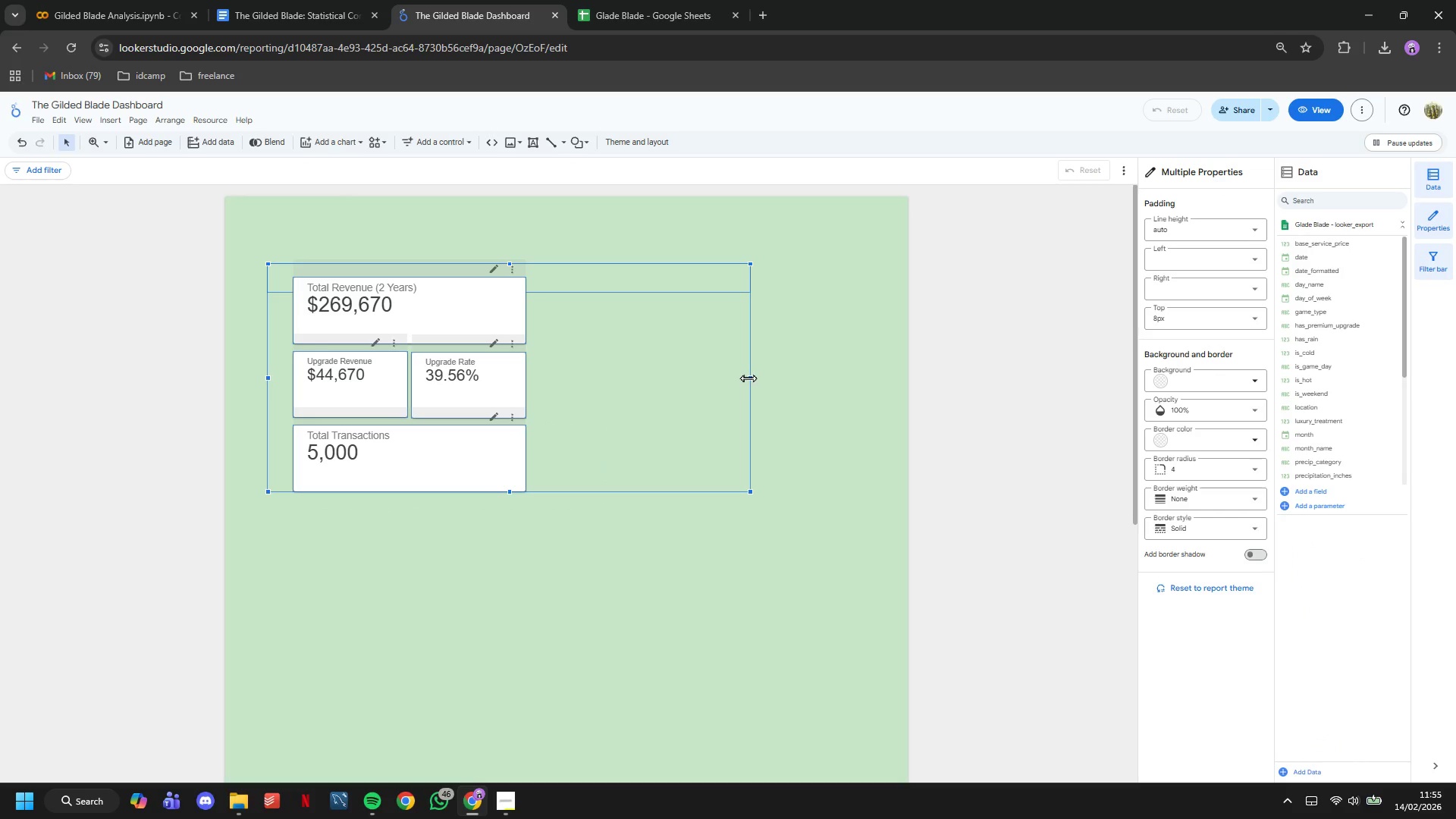 
left_click_drag(start_coordinate=[748, 376], to_coordinate=[884, 384])
 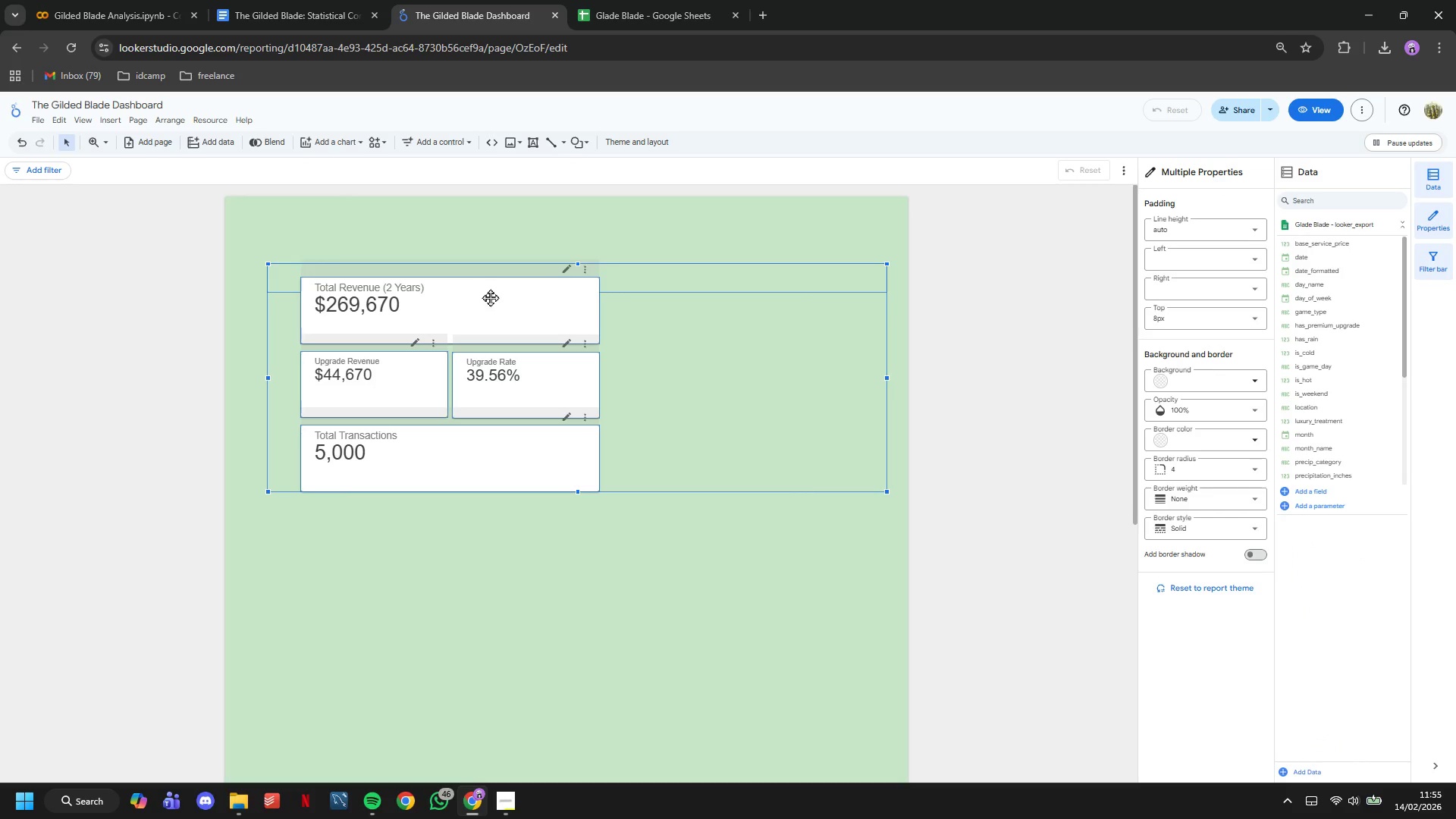 
left_click_drag(start_coordinate=[490, 297], to_coordinate=[714, 289])
 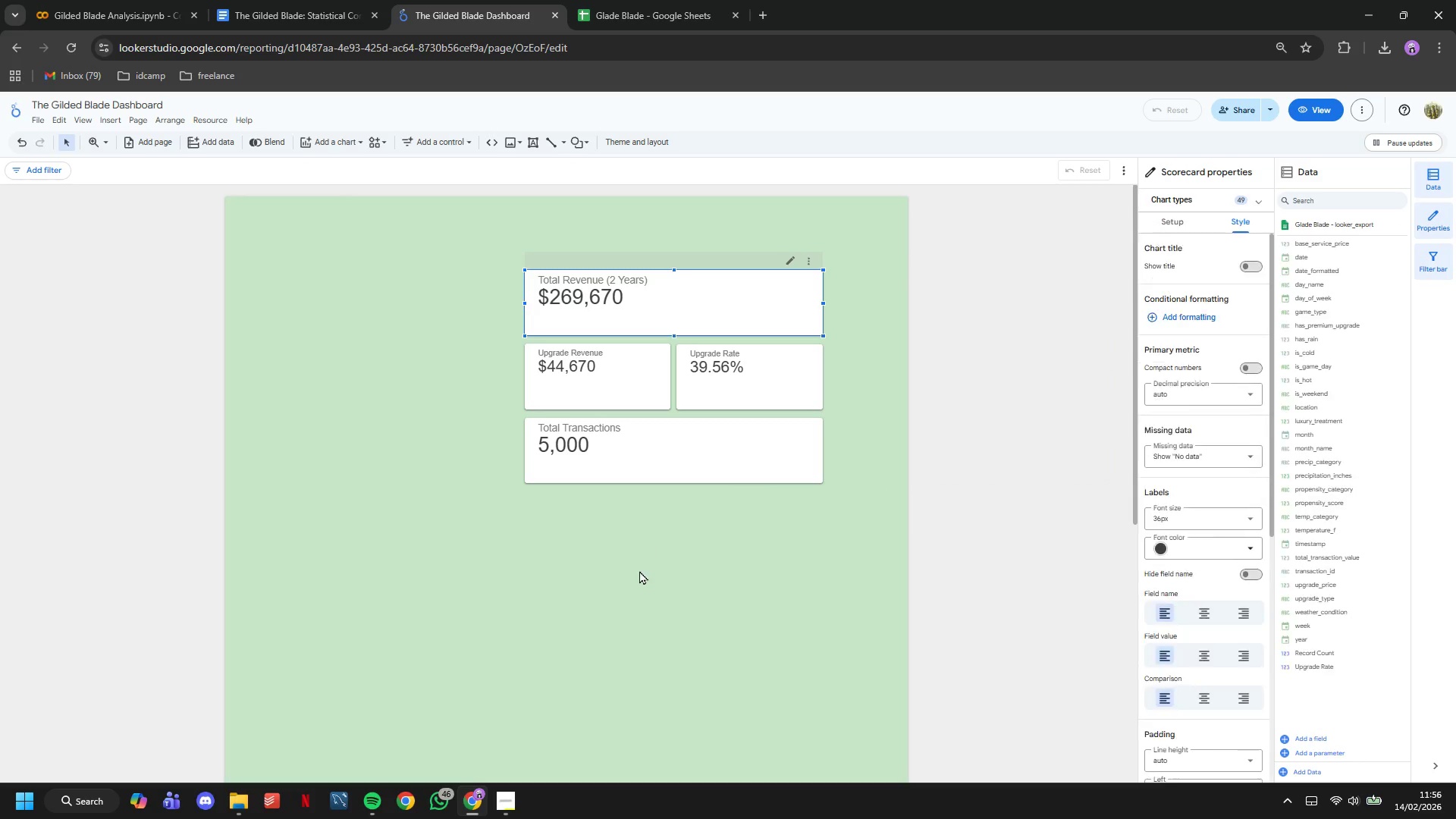 
left_click([639, 570])
 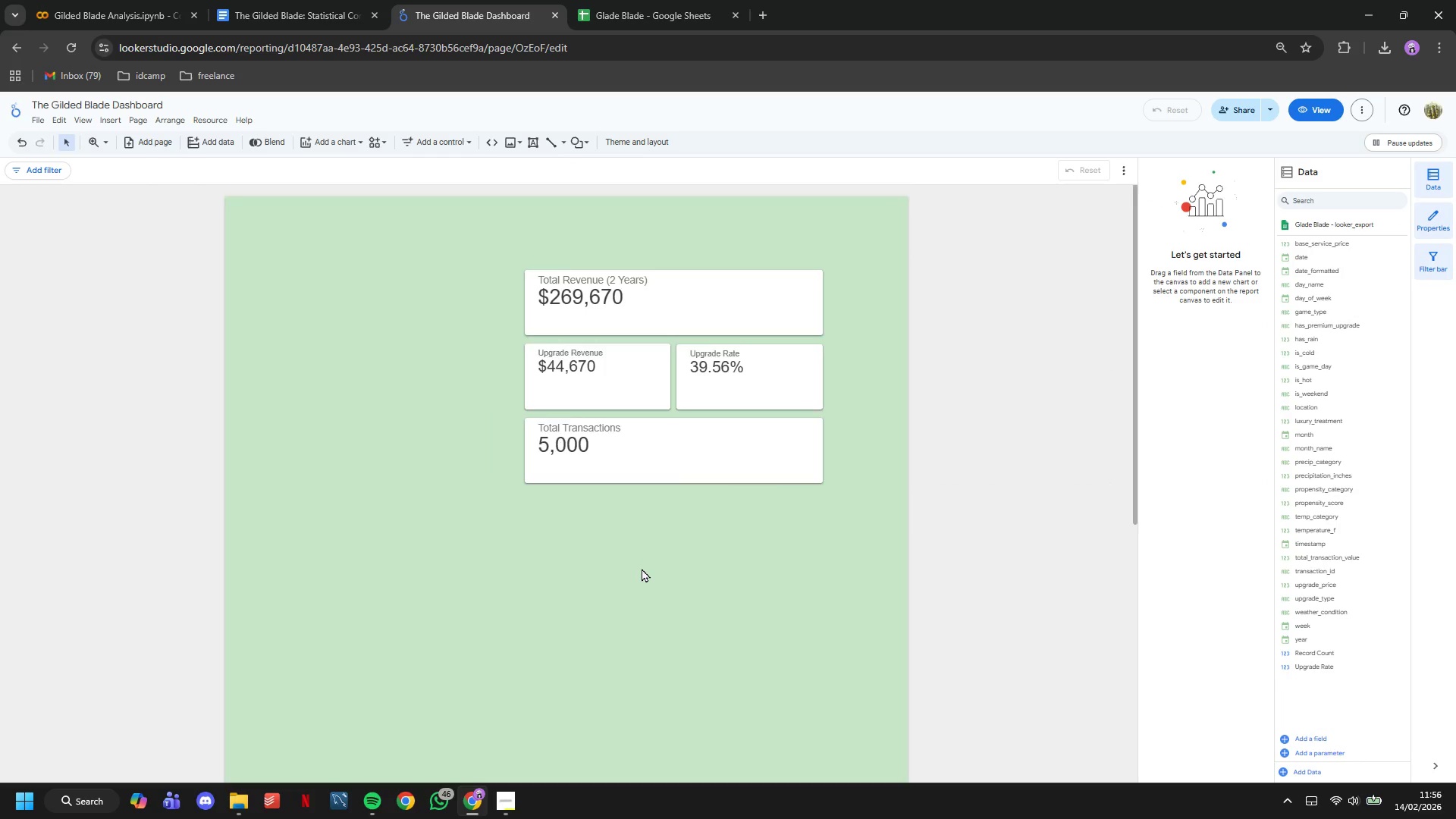 
left_click_drag(start_coordinate=[752, 553], to_coordinate=[648, 286])
 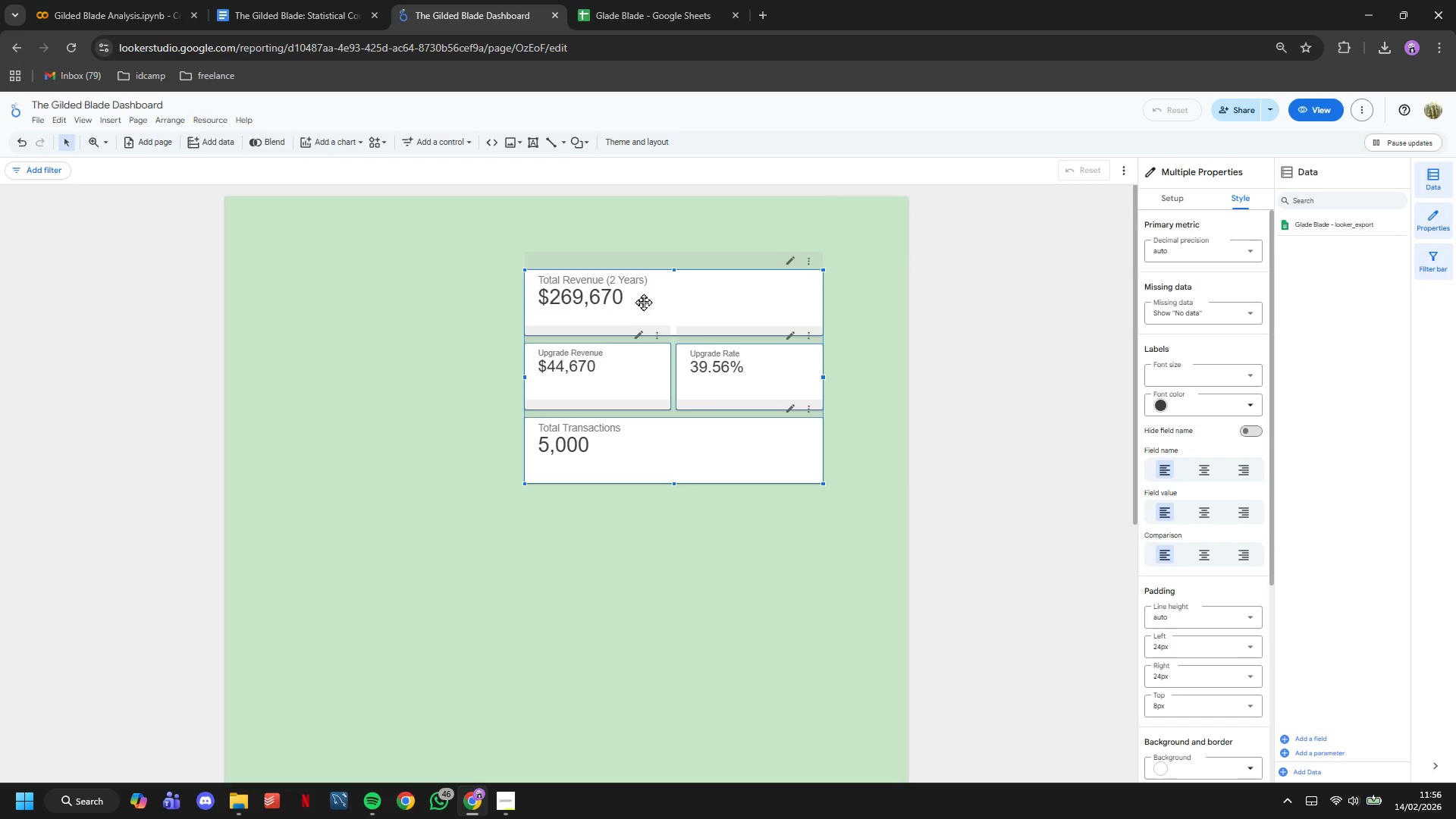 
scroll: coordinate [645, 555], scroll_direction: up, amount: 4.0
 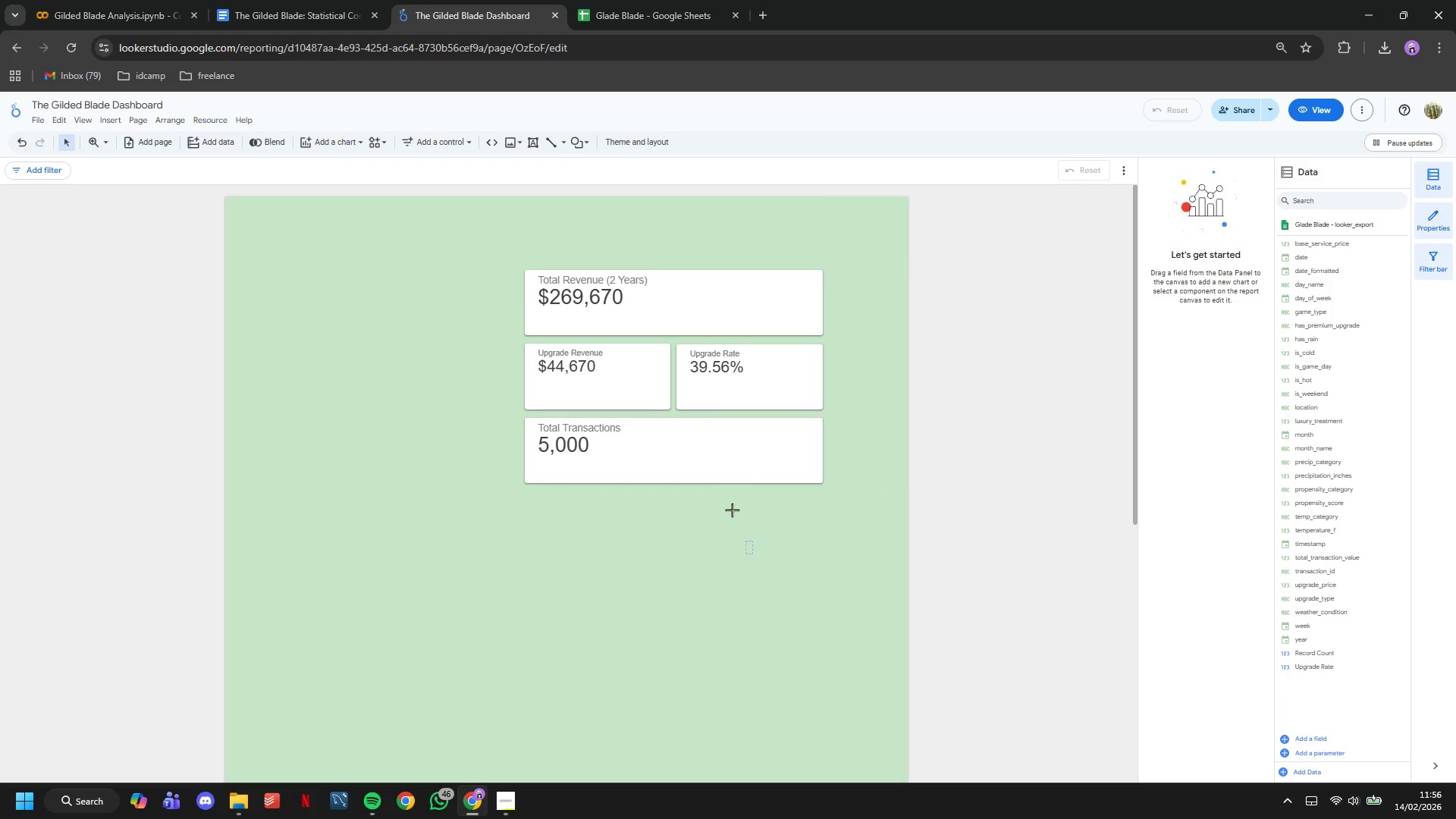 
left_click_drag(start_coordinate=[643, 302], to_coordinate=[642, 263])
 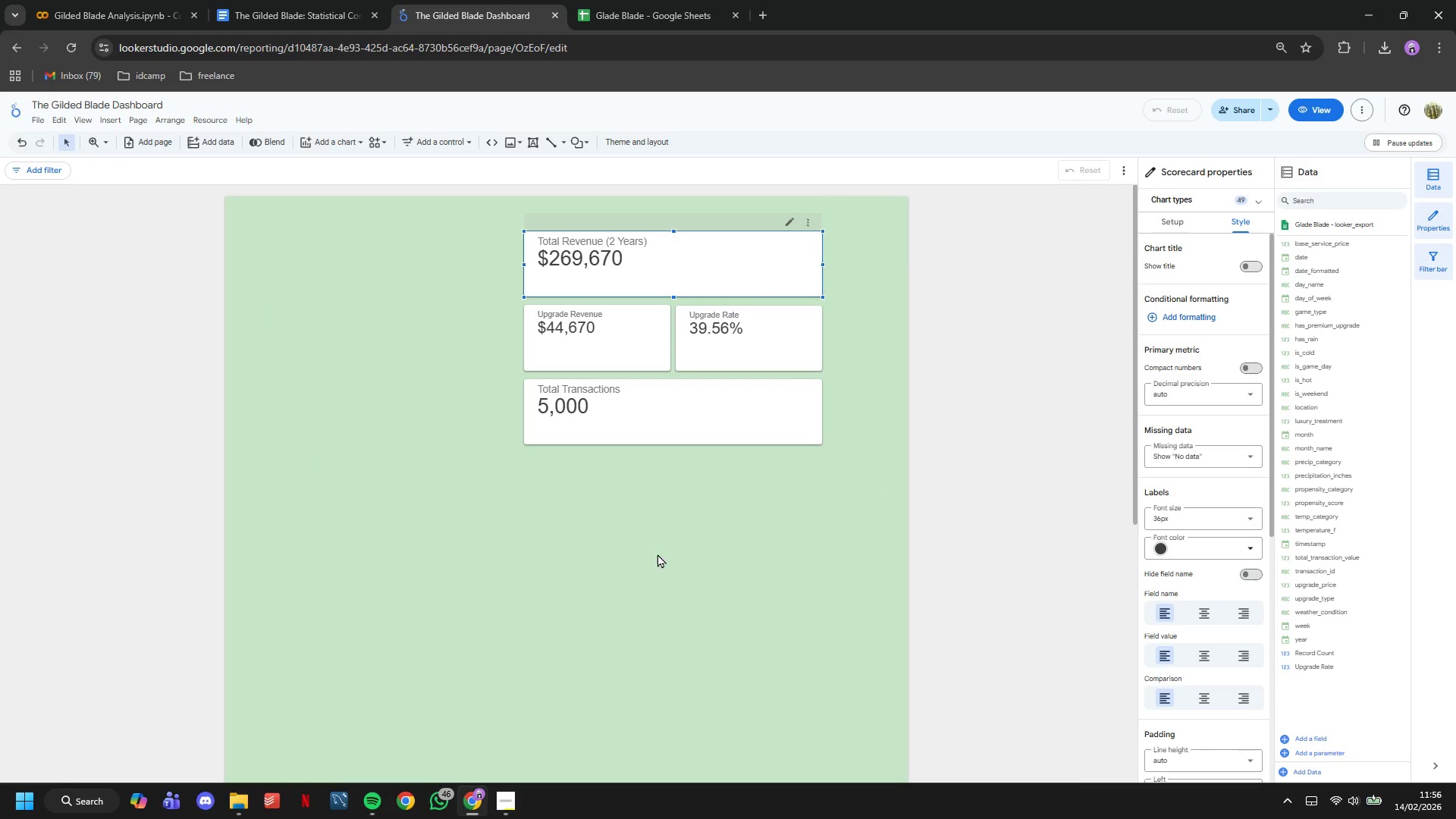 
left_click([657, 557])